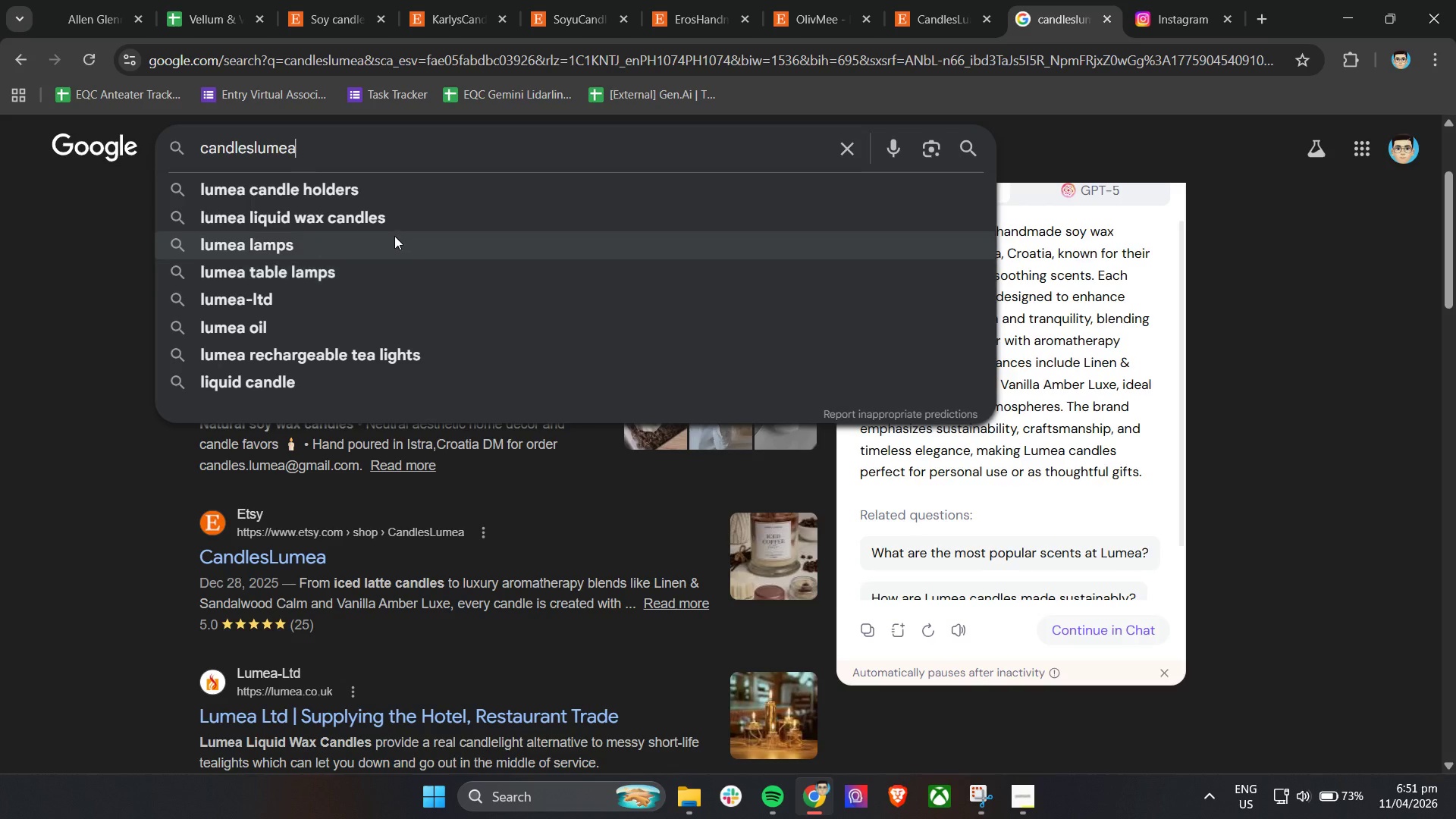 
type( dound)
key(Backspace)
key(Backspace)
key(Backspace)
key(Backspace)
key(Backspace)
type(founder name)
 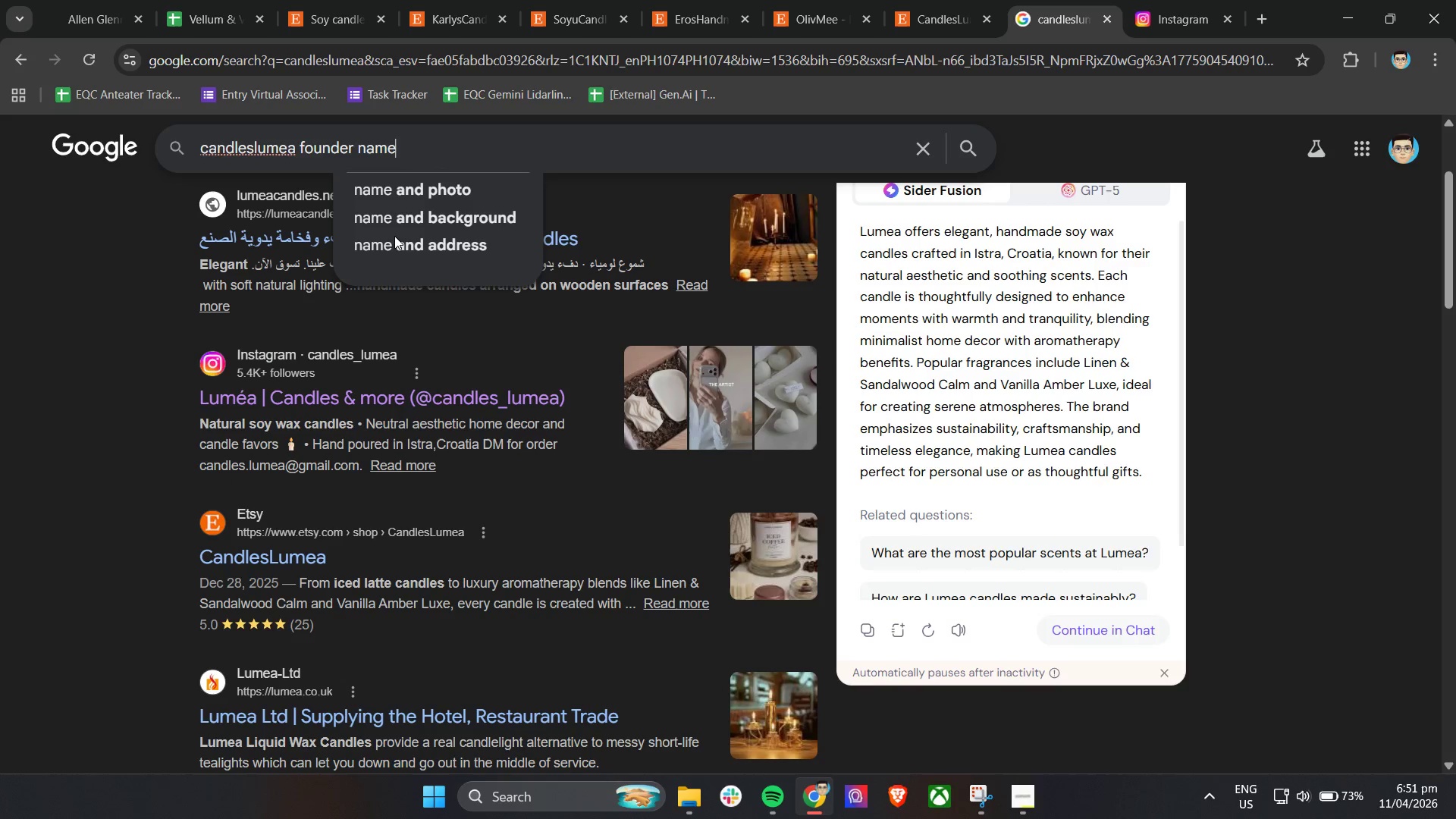 
key(Enter)
 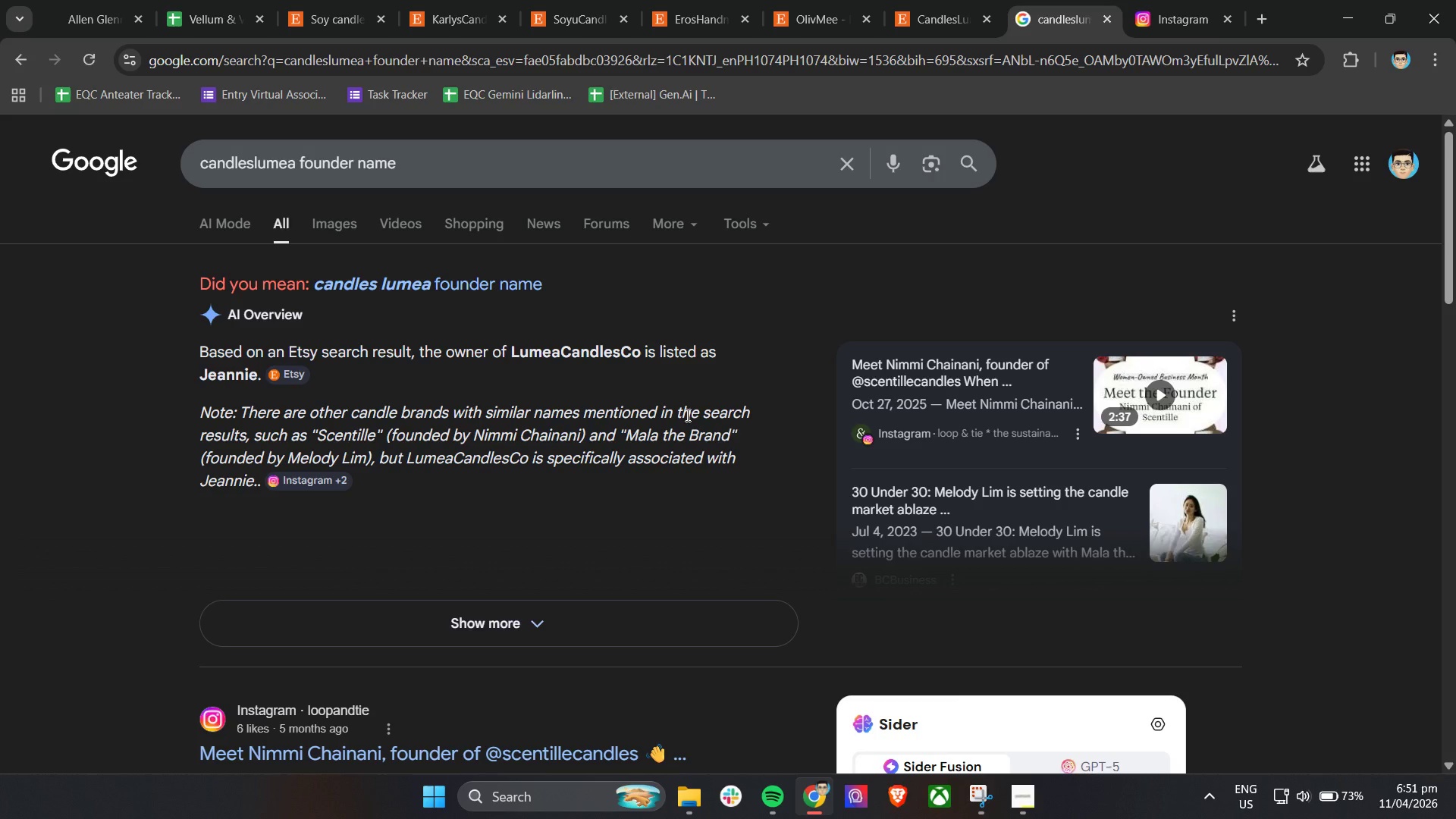 
wait(13.98)
 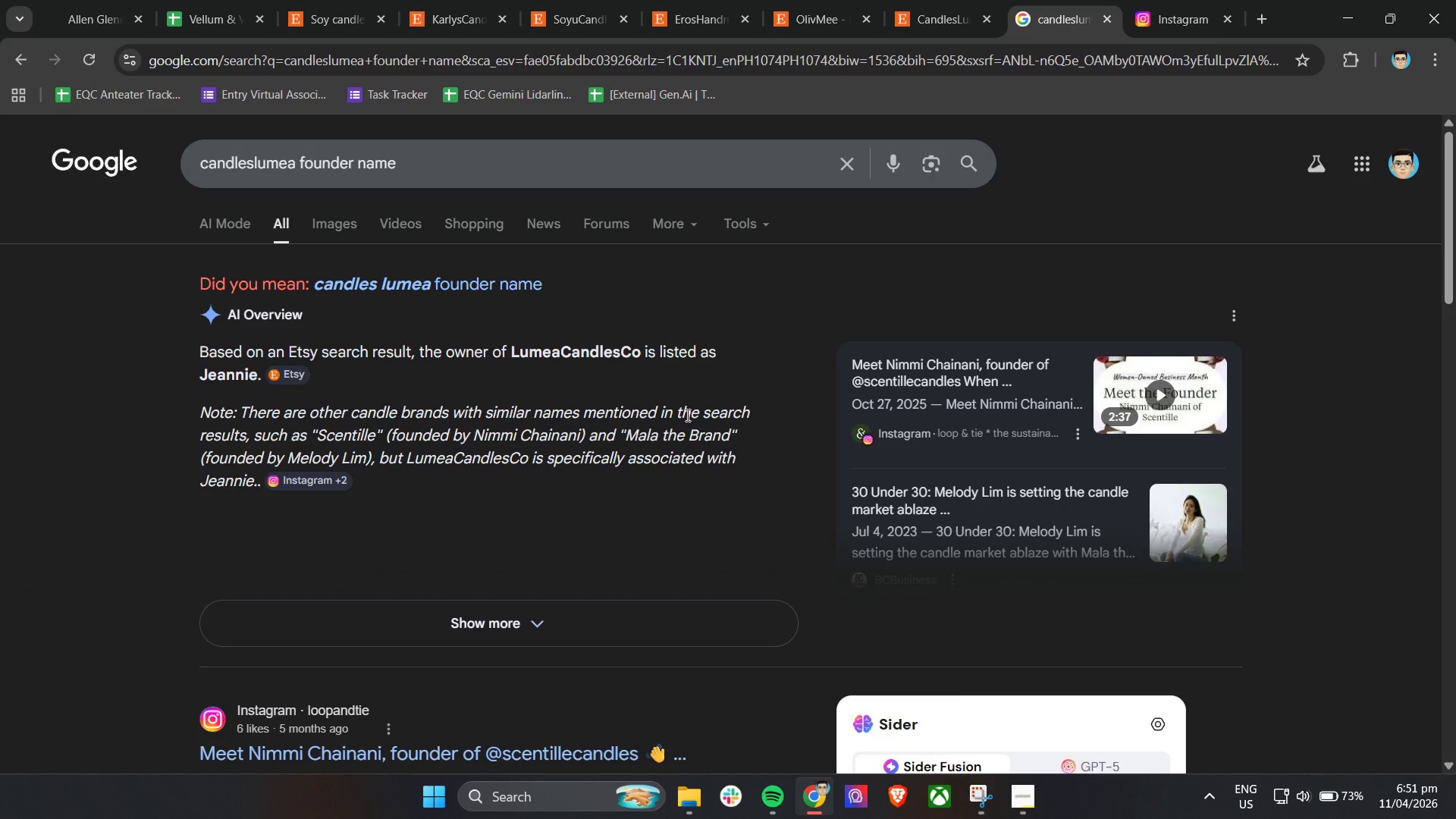 
scroll: coordinate [1101, 532], scroll_direction: down, amount: 3.0
 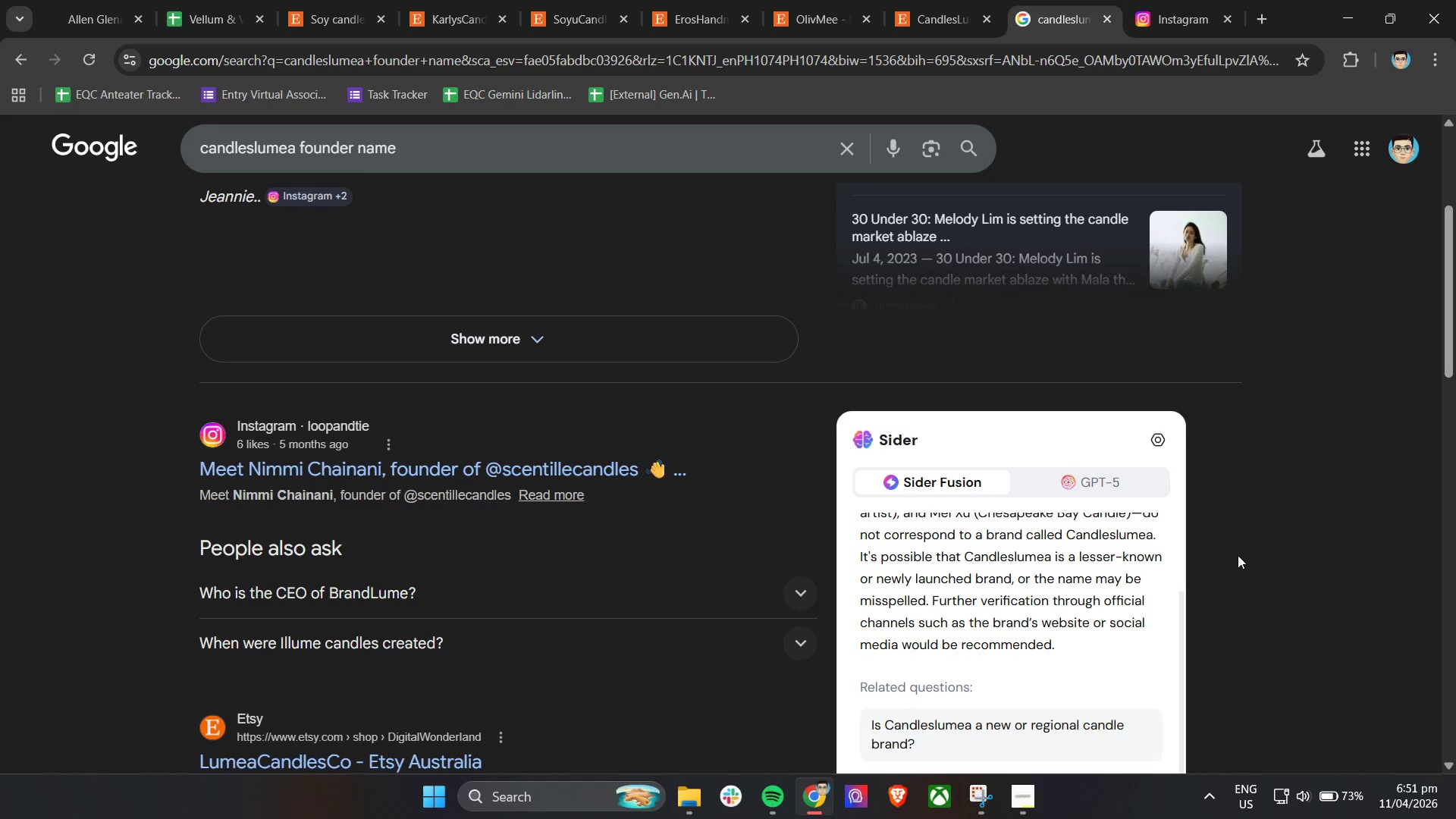 
scroll: coordinate [993, 609], scroll_direction: up, amount: 4.0
 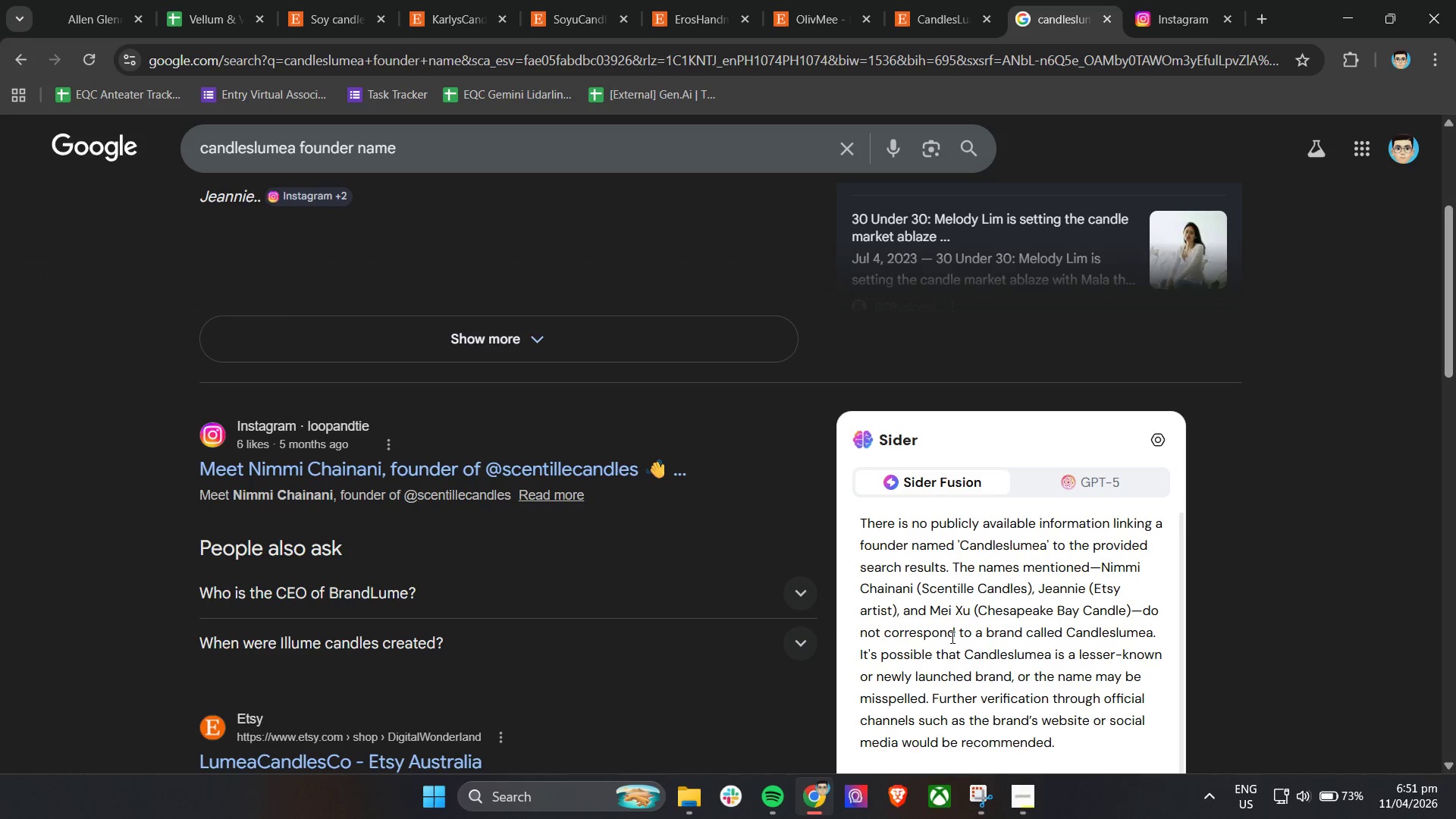 
wait(14.38)
 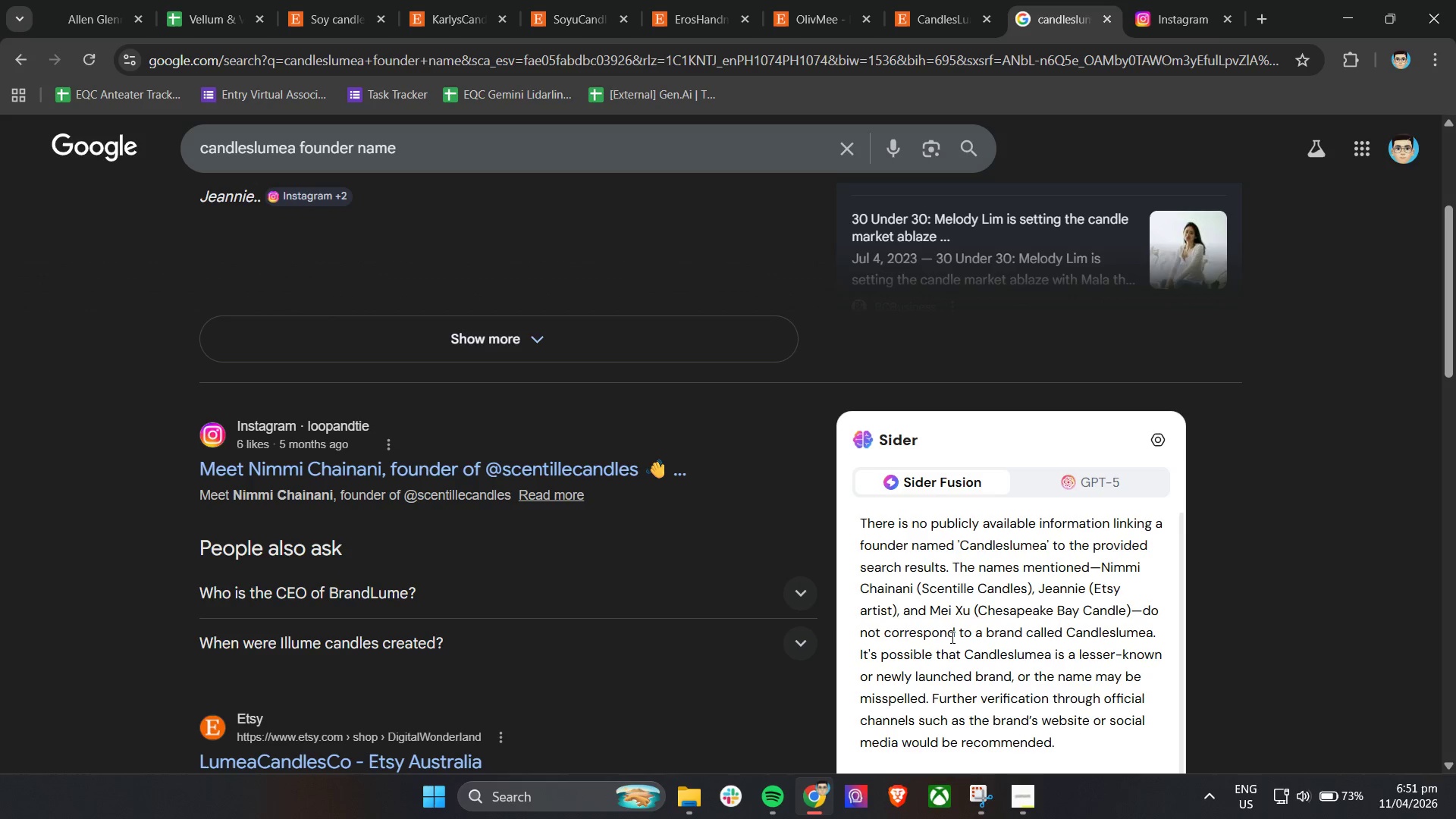 
left_click_drag(start_coordinate=[442, 145], to_coordinate=[300, 152])
 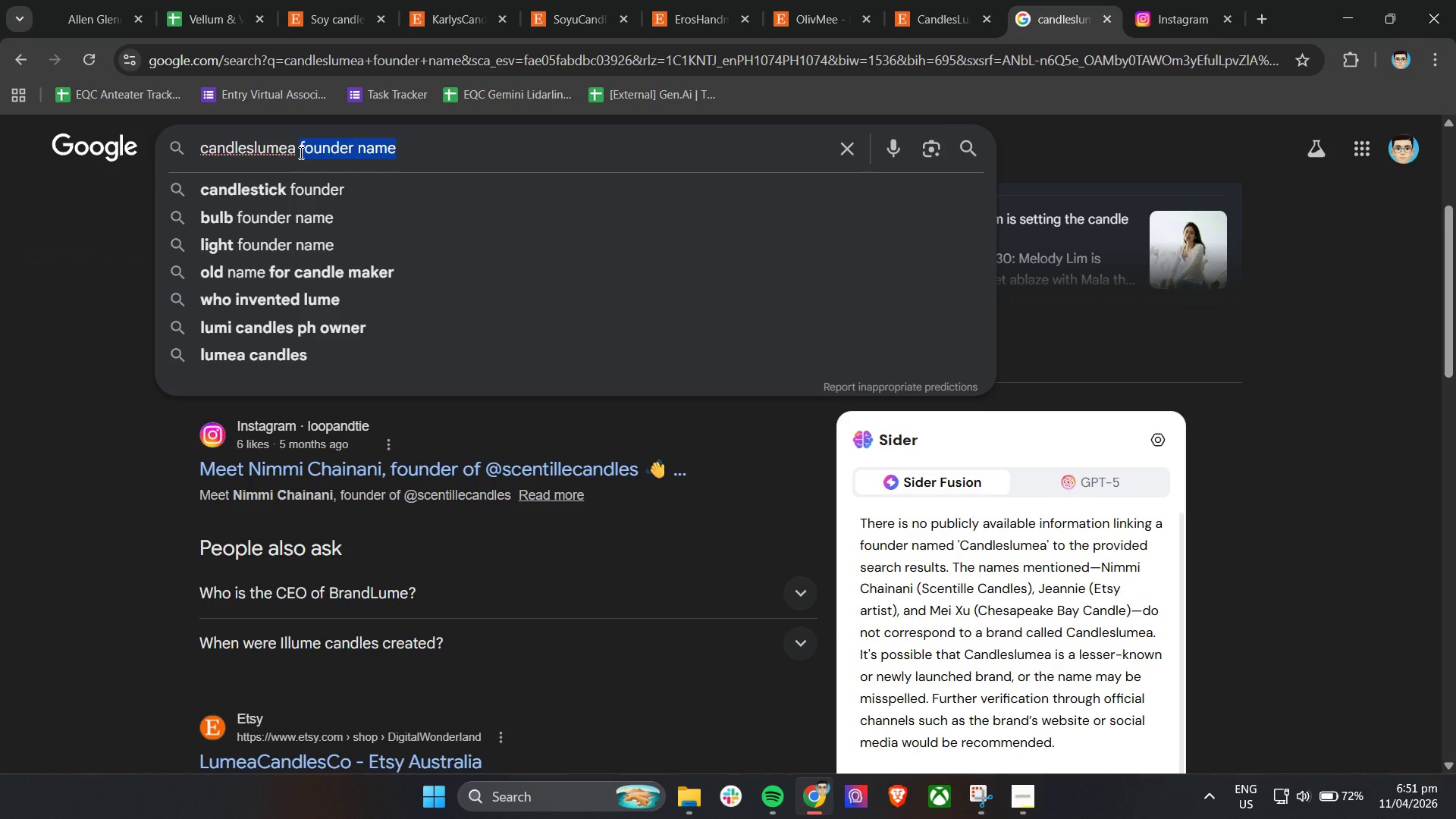 
type(owner name)
 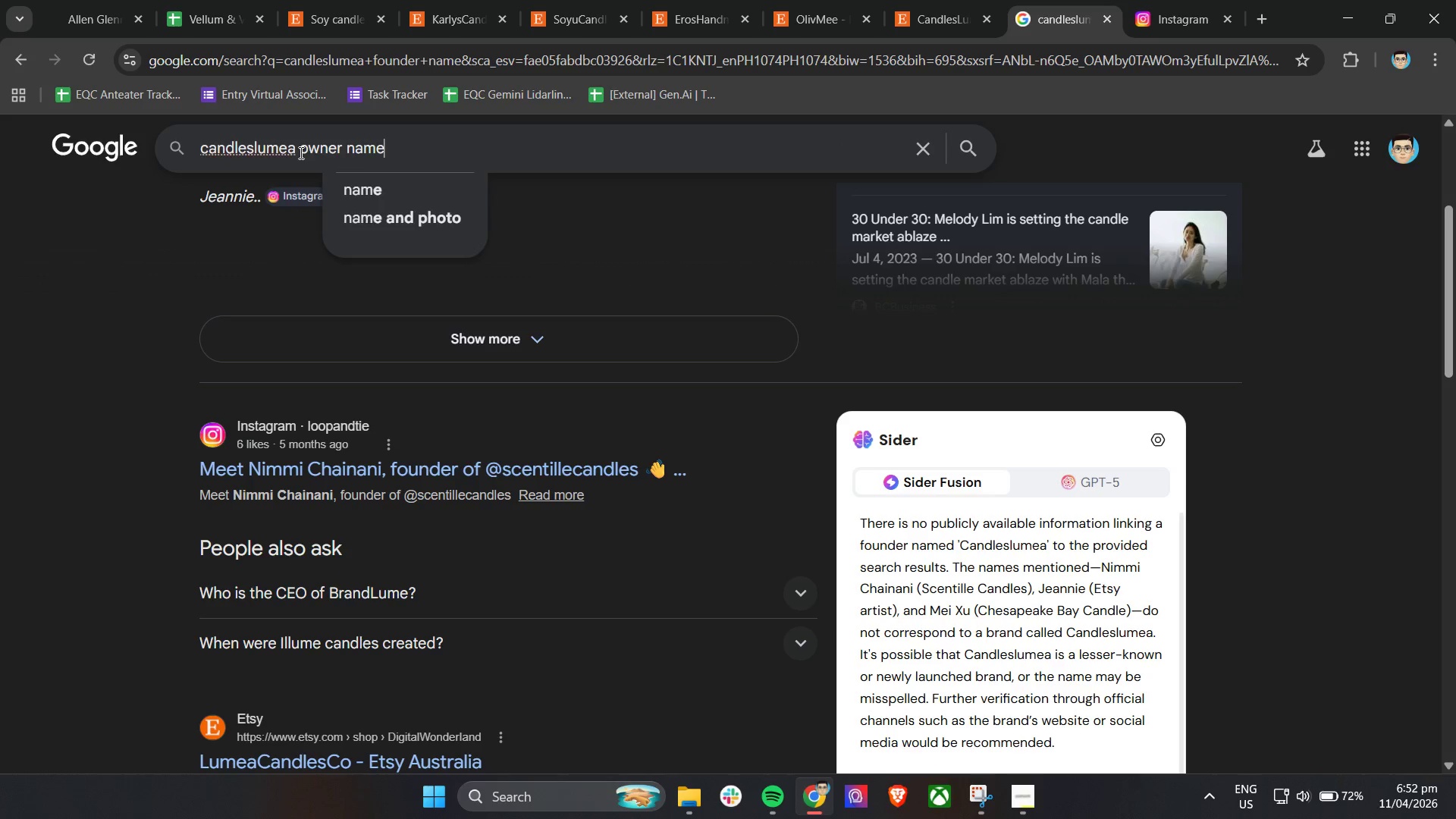 
key(Enter)
 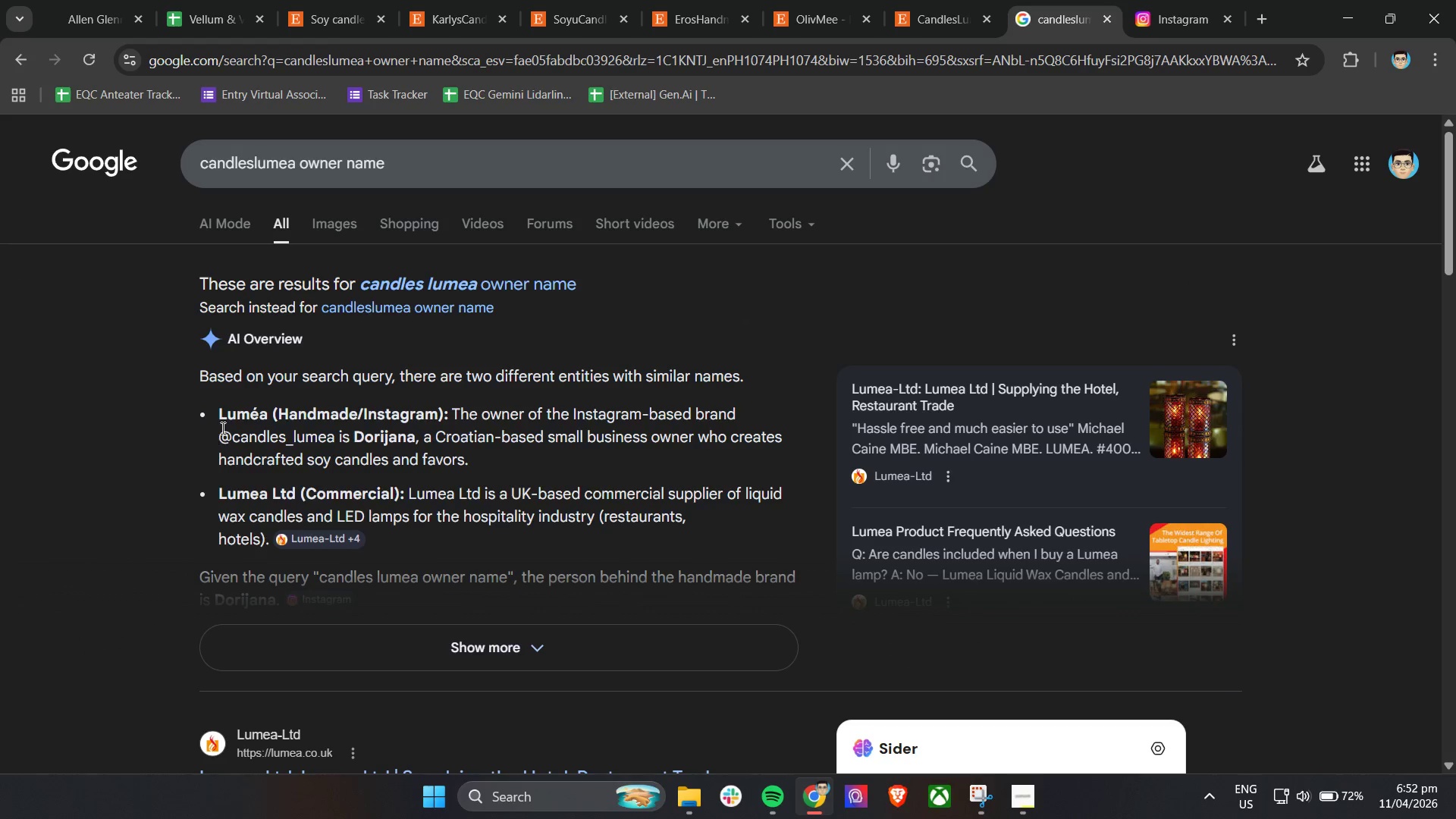 
wait(8.92)
 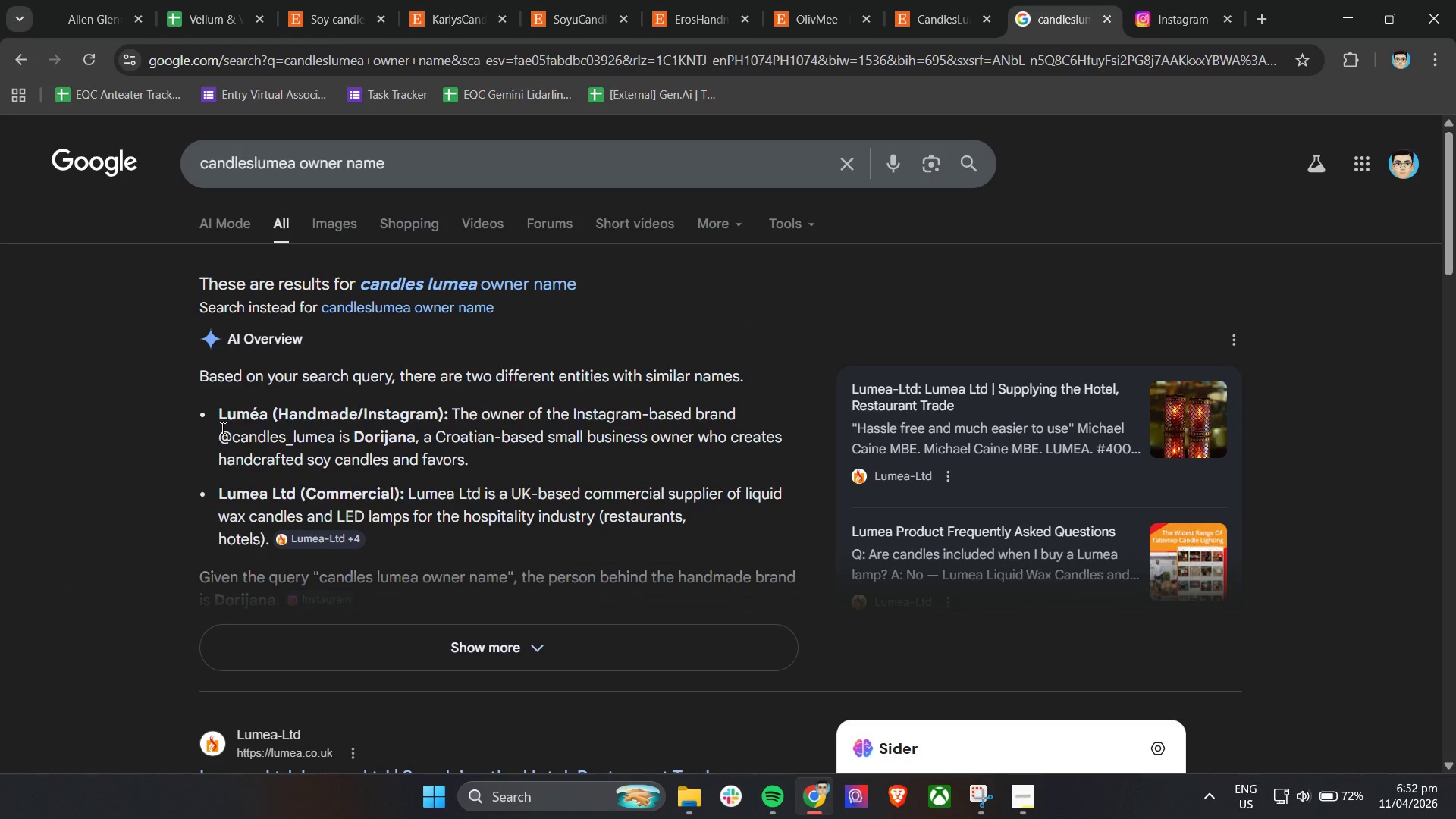 
left_click([510, 642])
 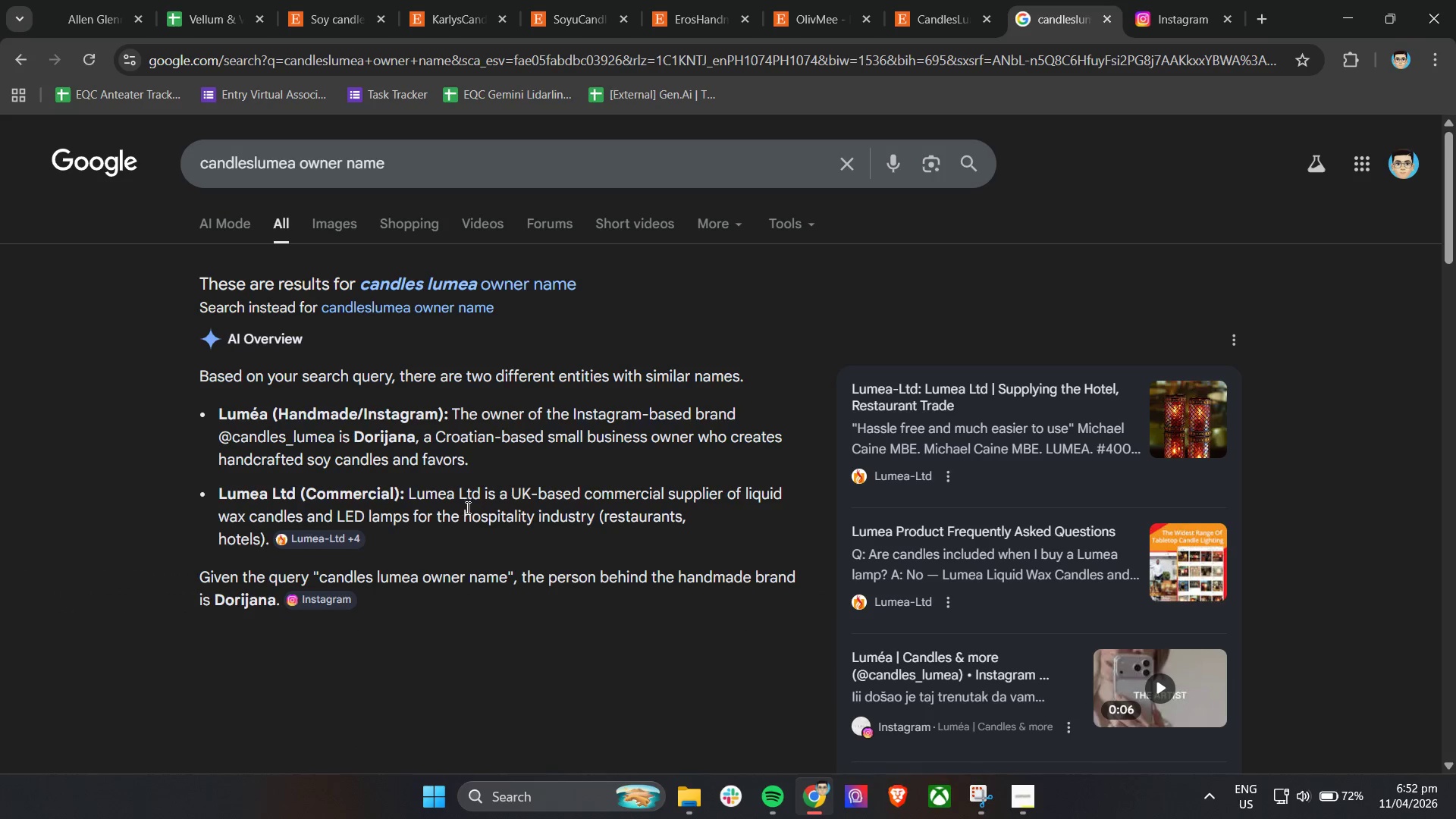 
scroll: coordinate [1415, 576], scroll_direction: down, amount: 6.0
 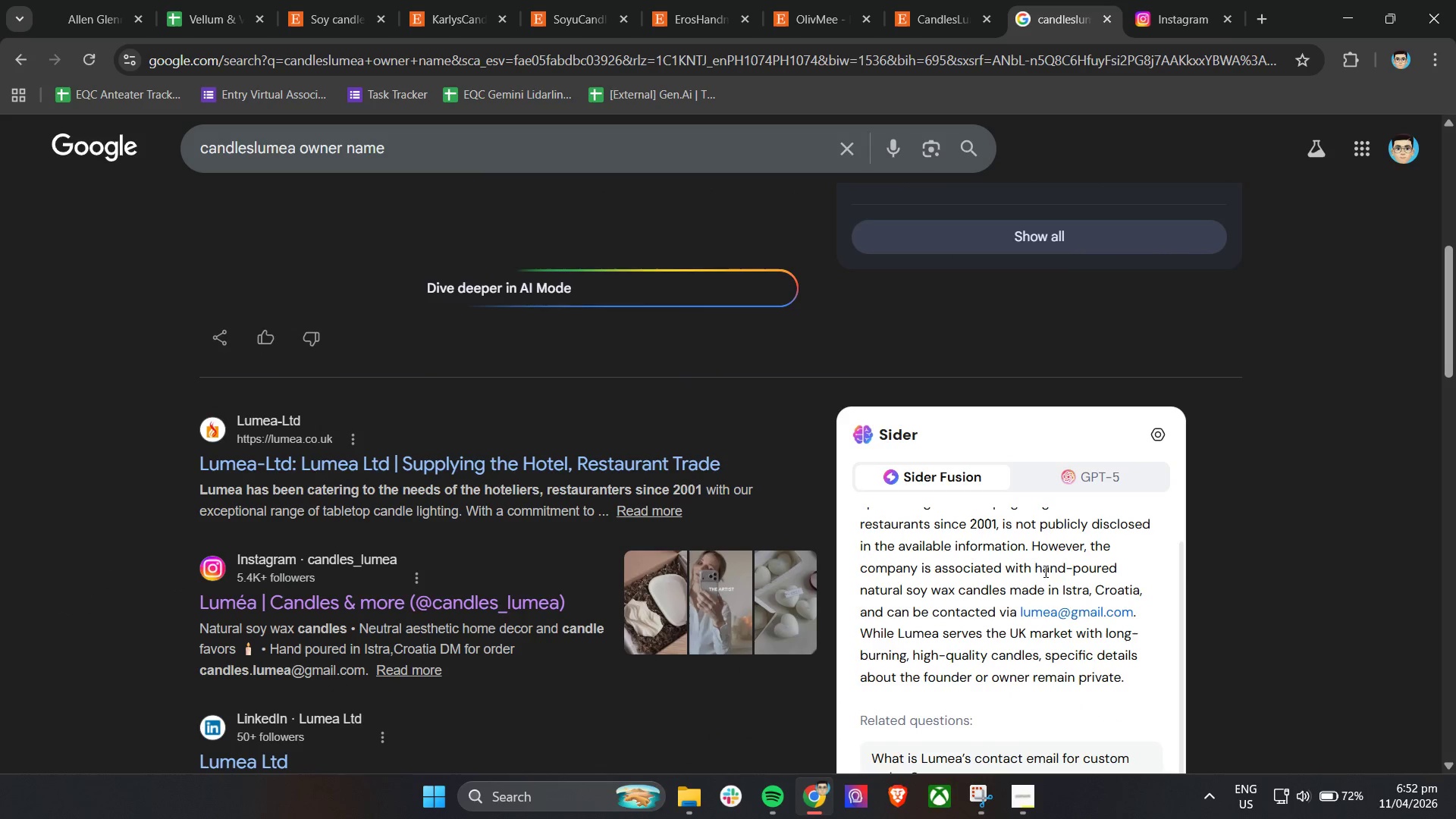 
scroll: coordinate [1044, 605], scroll_direction: up, amount: 3.0
 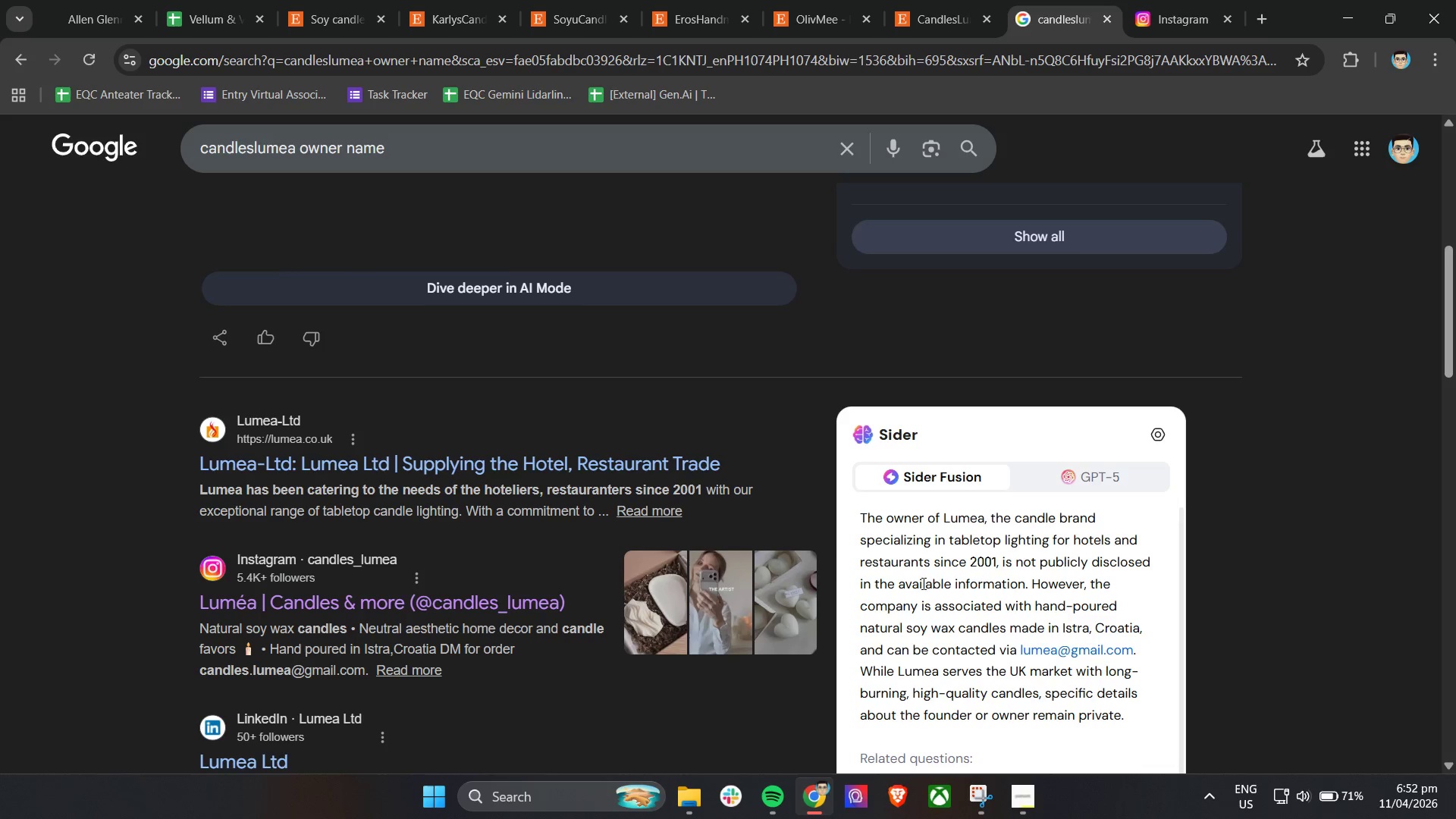 
wait(6.74)
 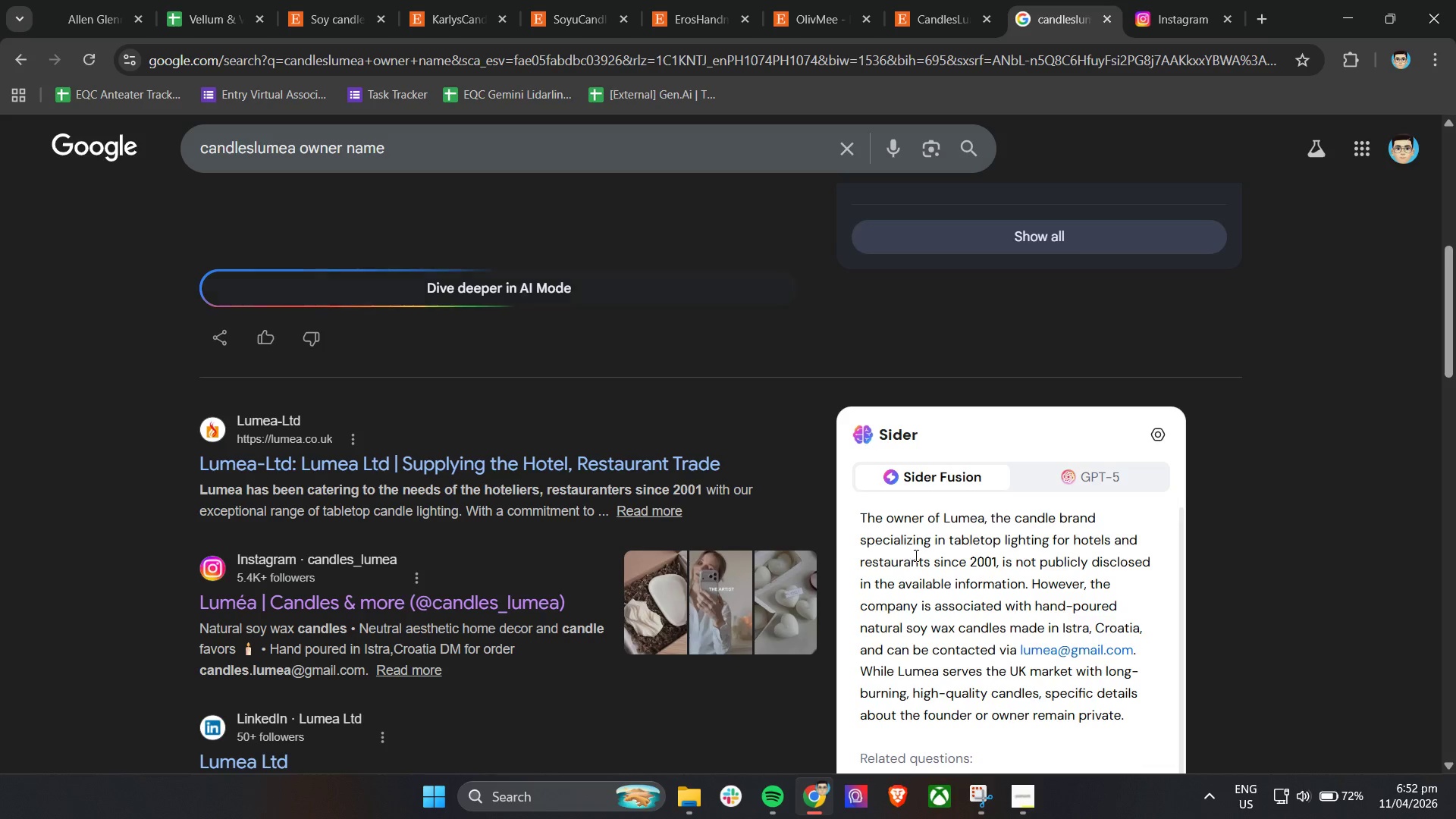 
scroll: coordinate [961, 643], scroll_direction: down, amount: 2.0
 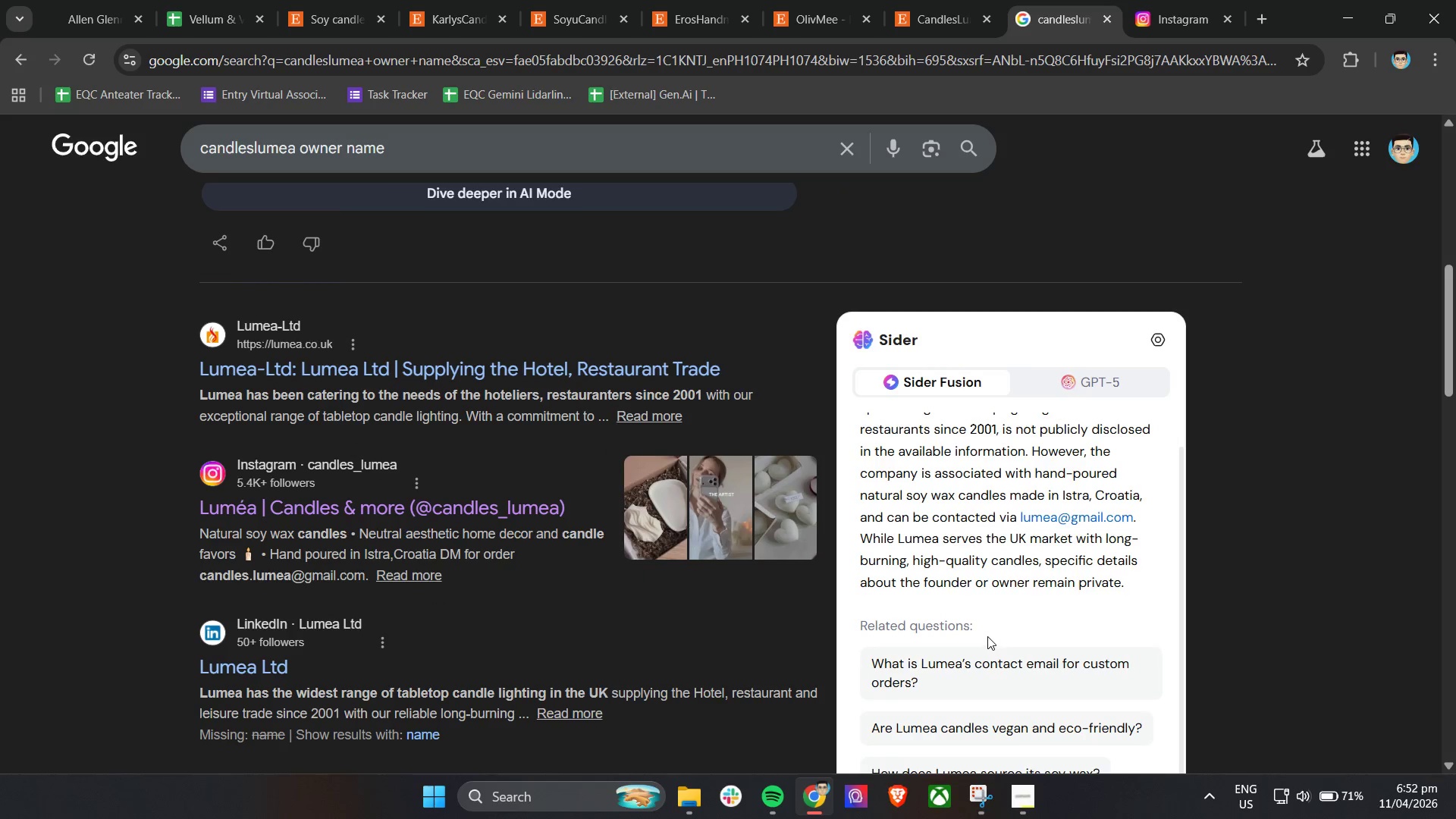 
scroll: coordinate [426, 525], scroll_direction: up, amount: 7.0
 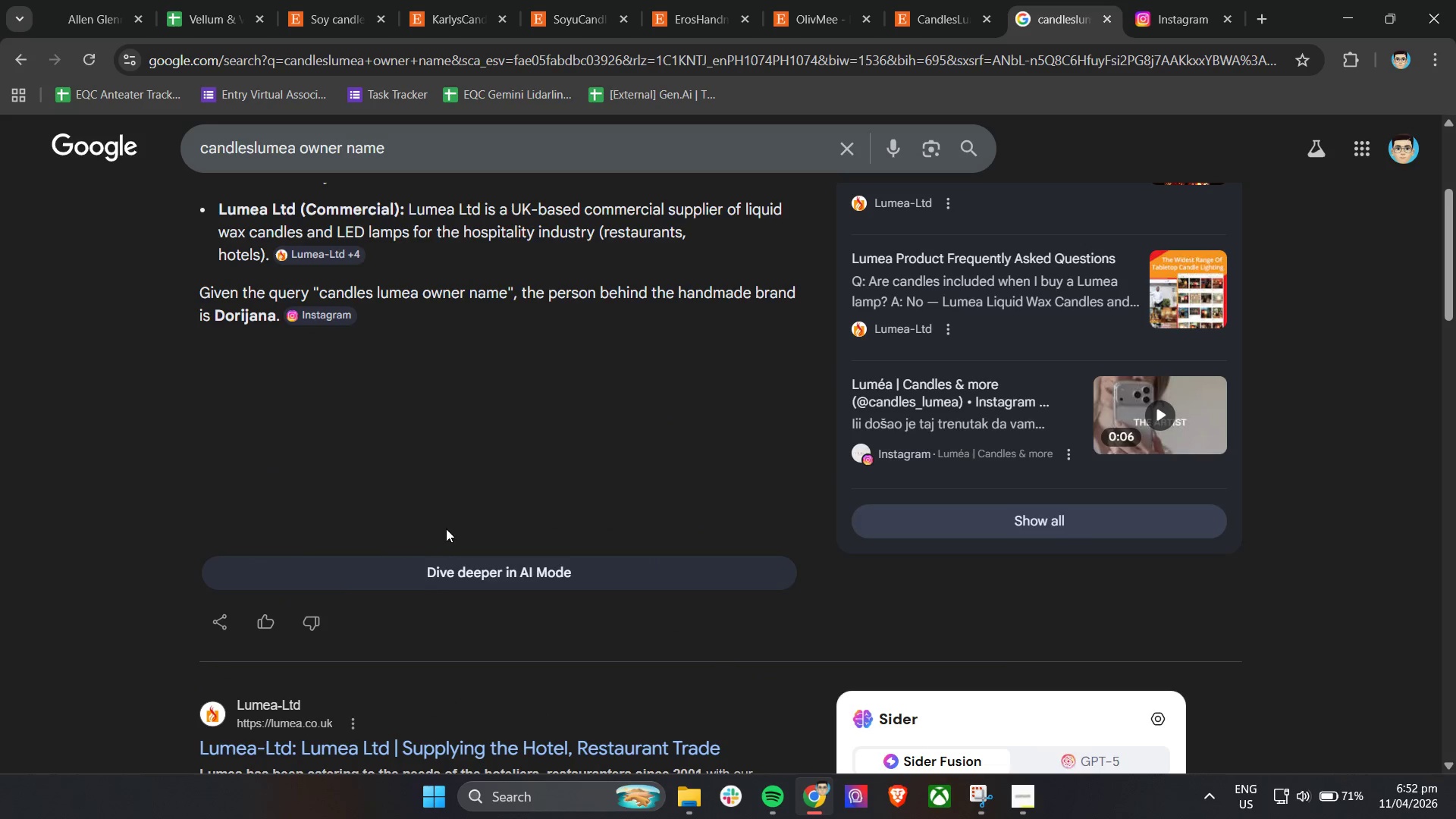 
scroll: coordinate [462, 529], scroll_direction: down, amount: 2.0
 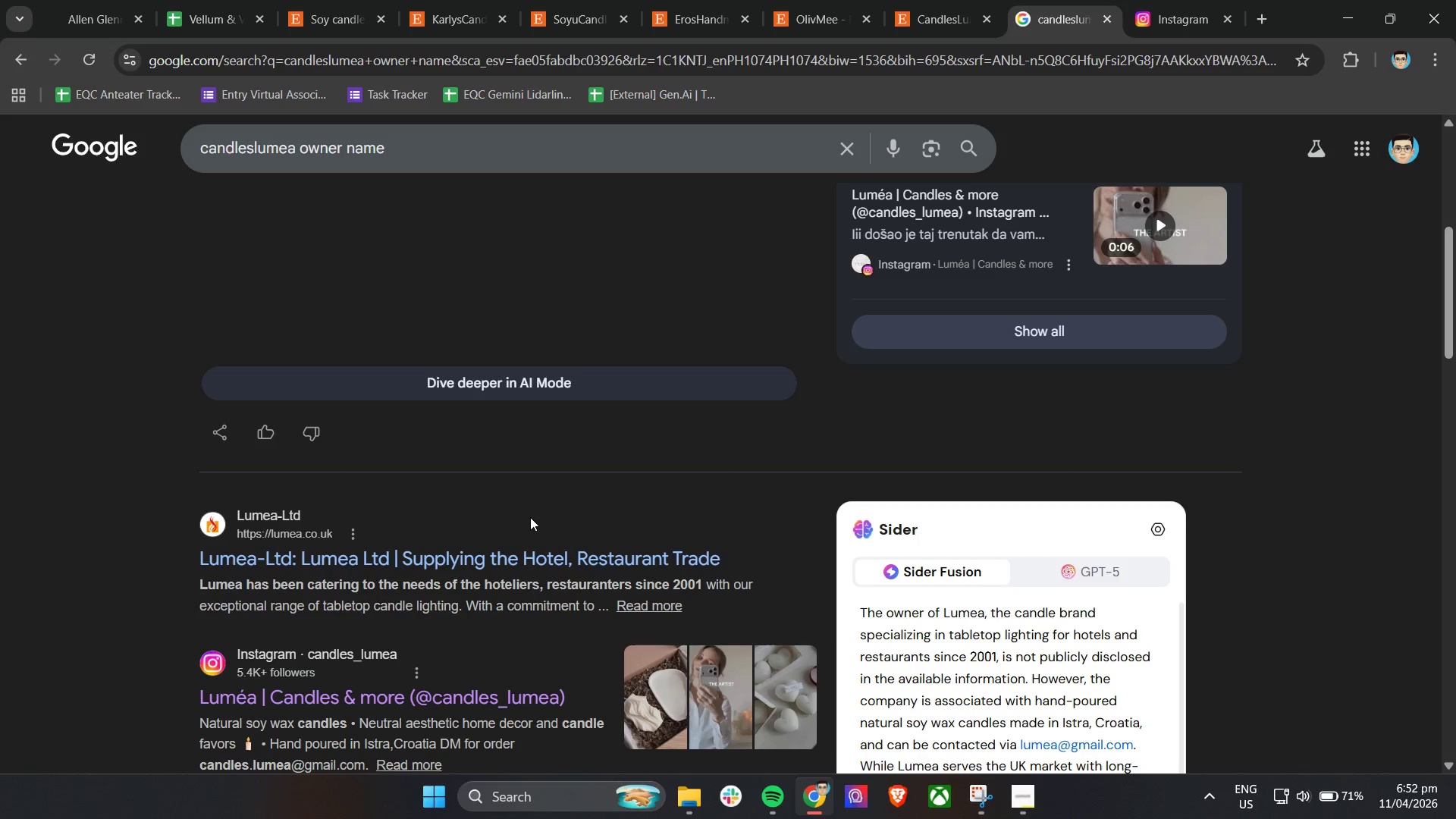 
scroll: coordinate [533, 515], scroll_direction: up, amount: 7.0
 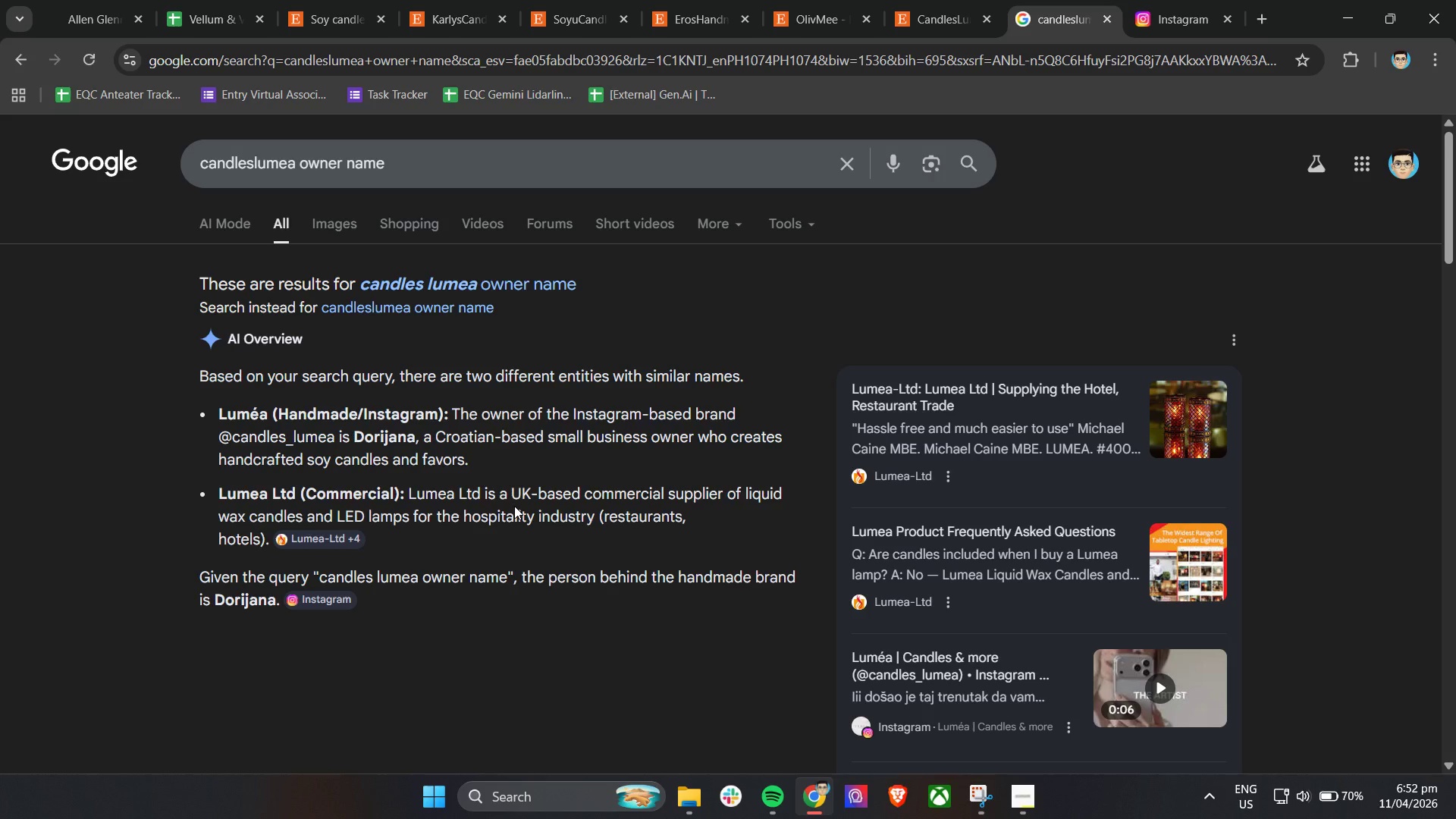 
wait(35.31)
 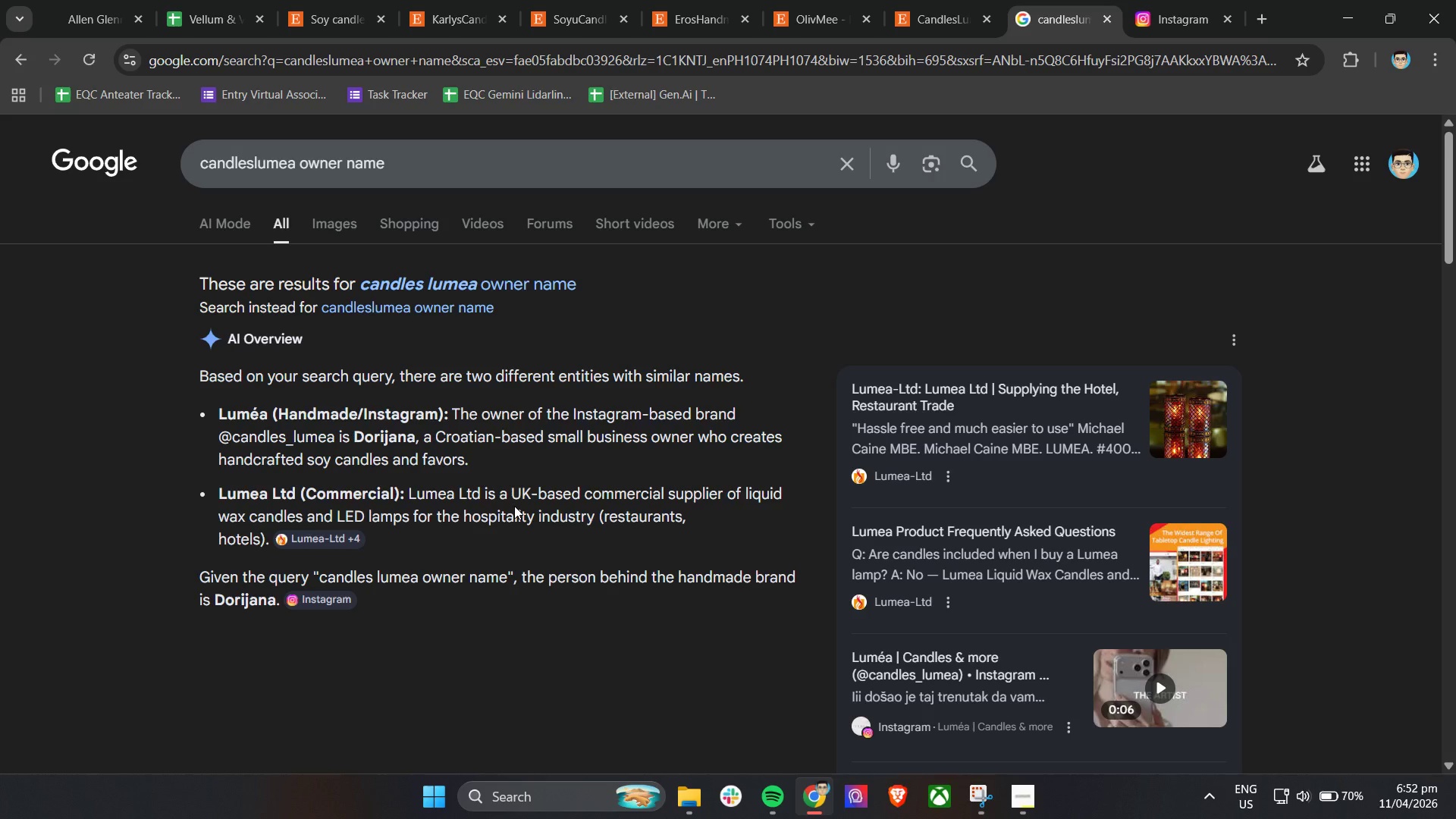 
left_click_drag(start_coordinate=[355, 439], to_coordinate=[413, 439])
 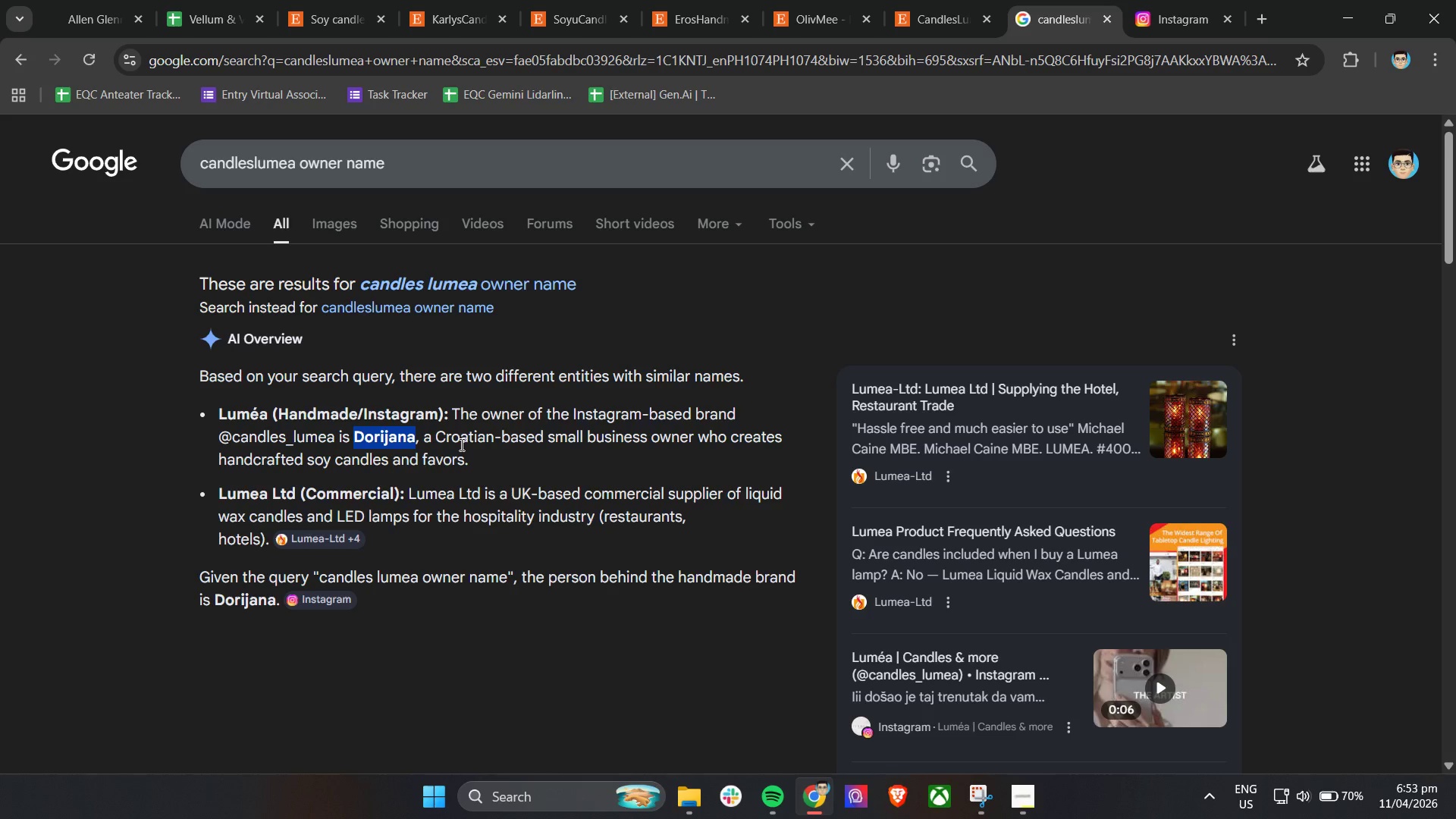 
key(Control+C)
 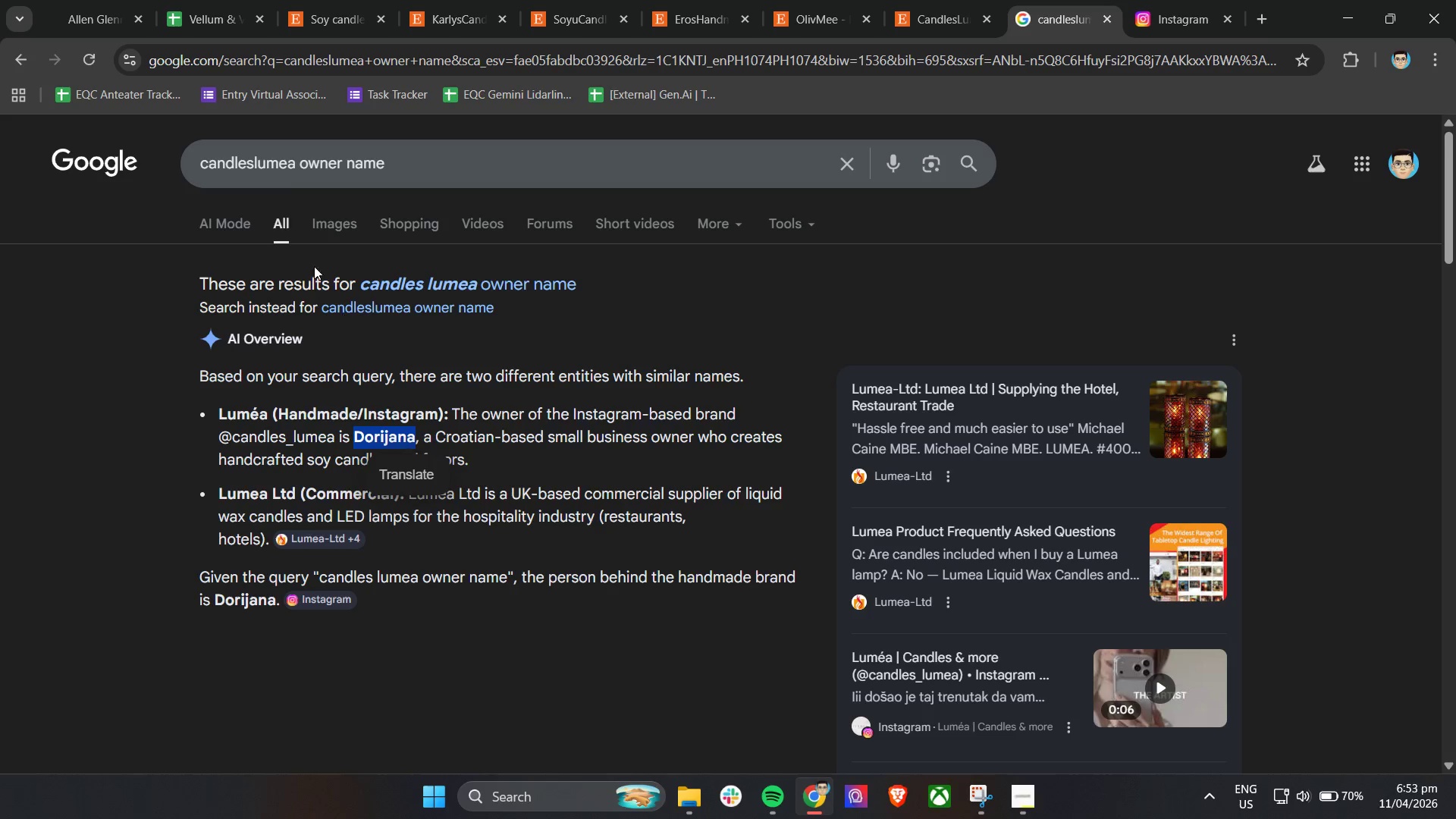 
key(Control+C)
 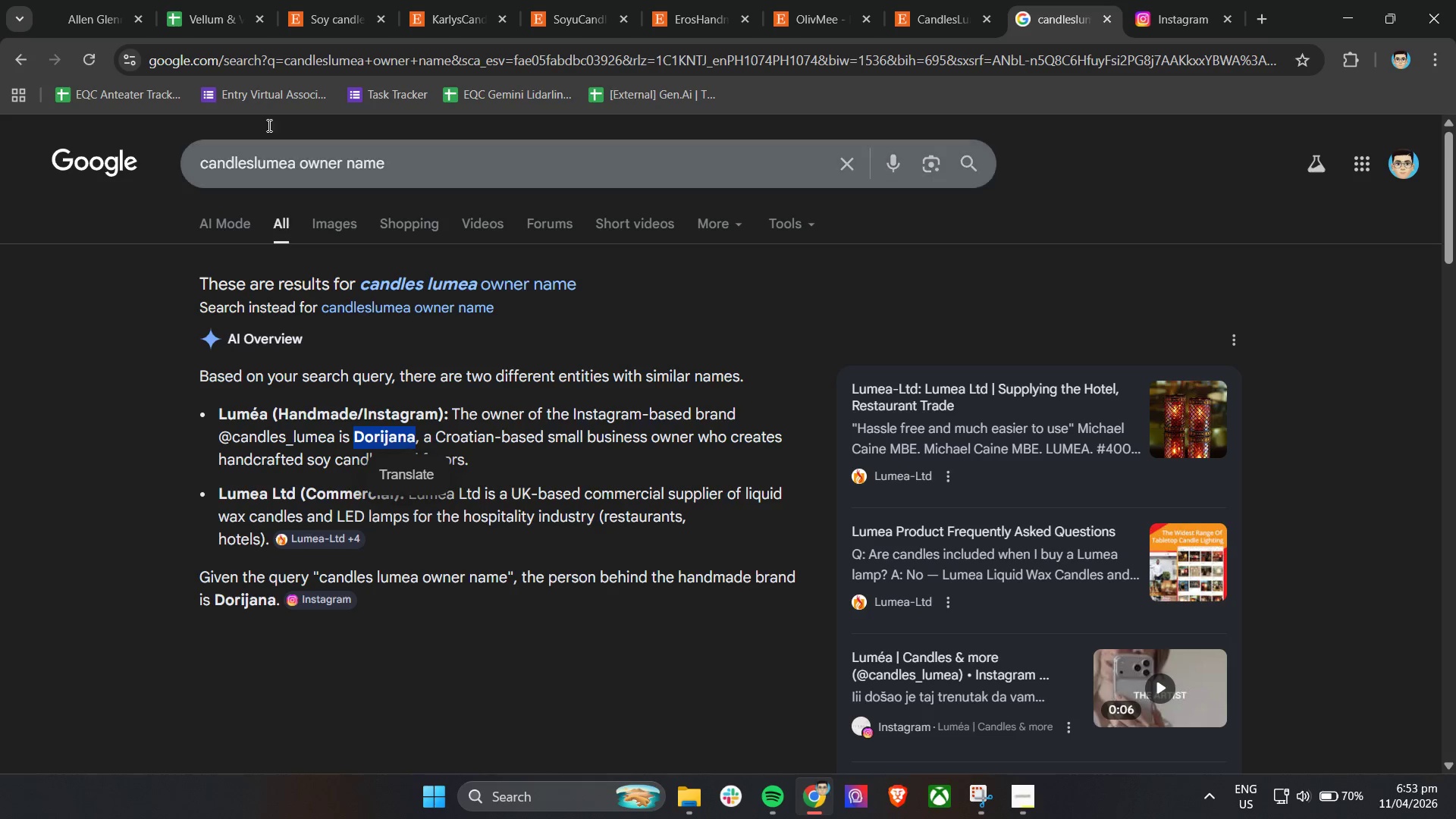 
key(Control+C)
 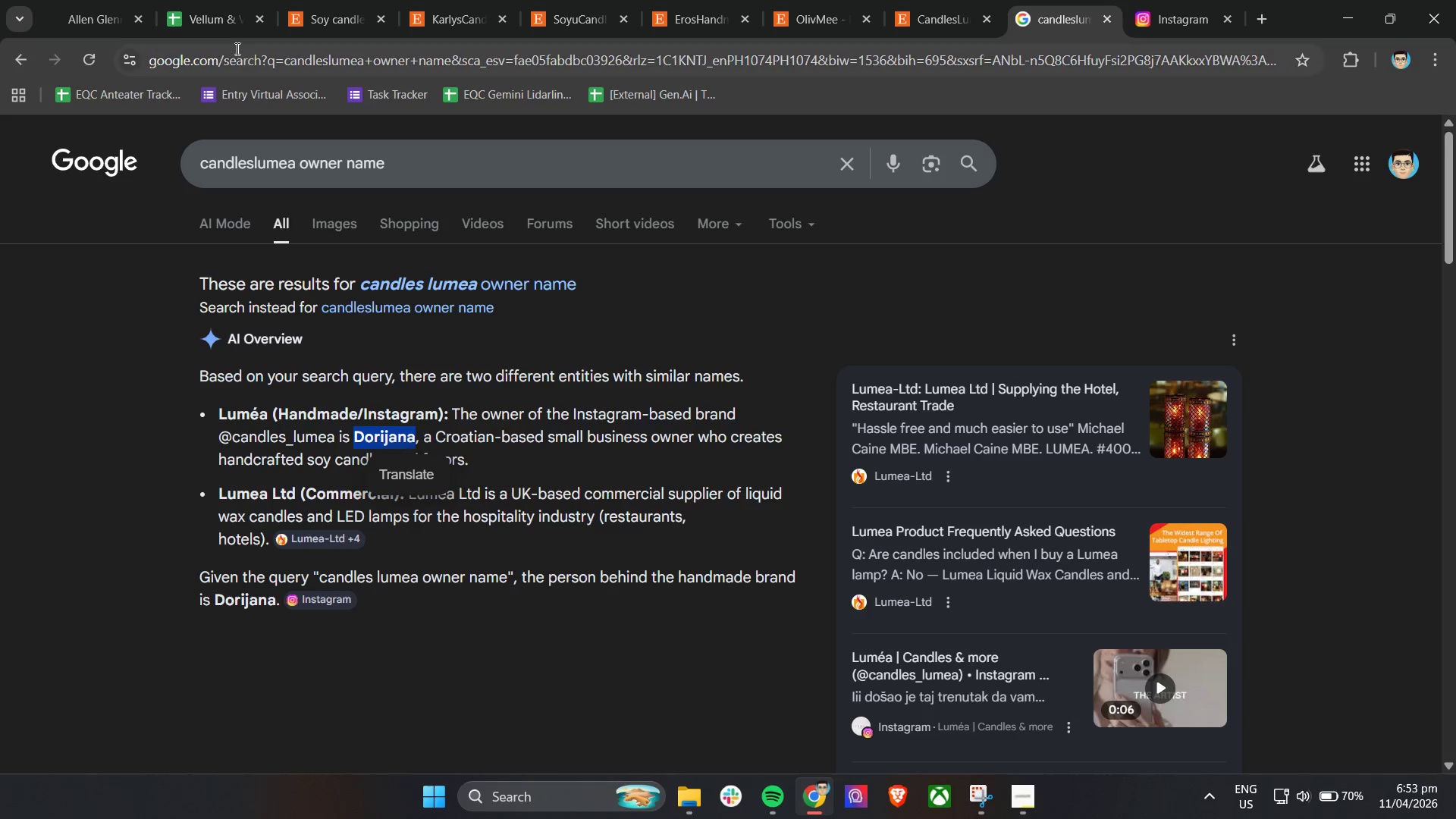 
key(Control+C)
 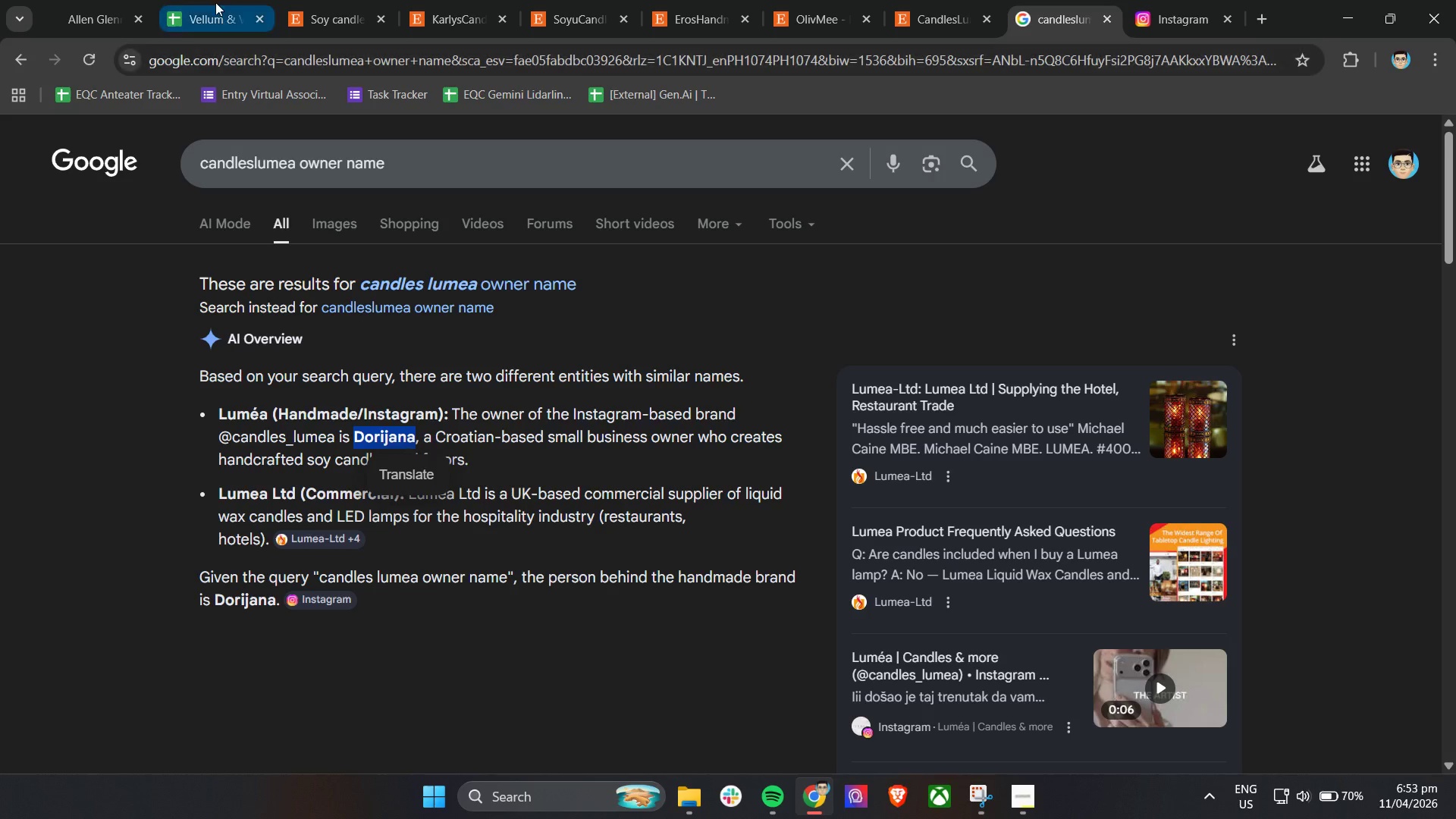 
left_click([215, 2])
 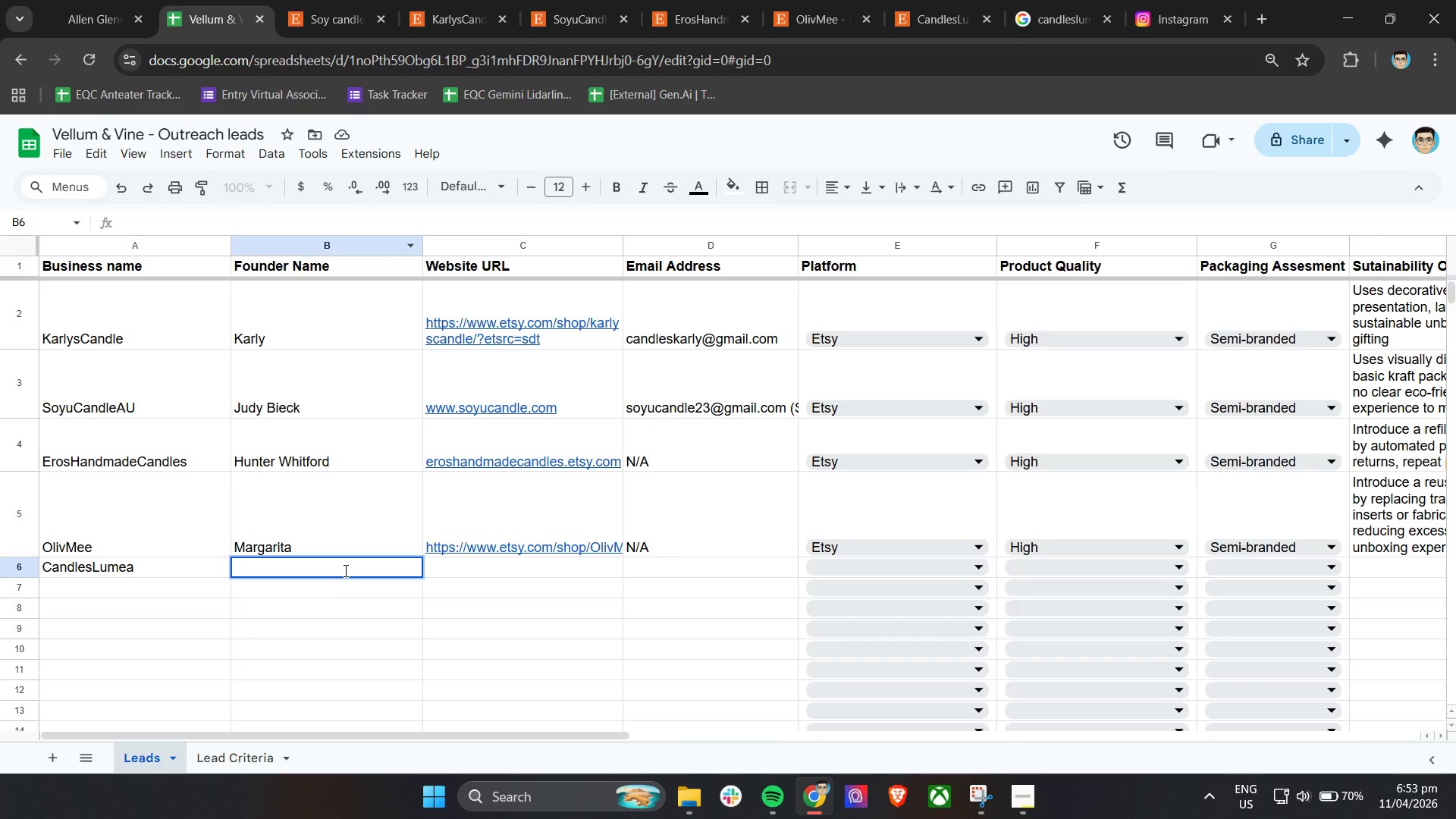 
double_click([344, 570])
 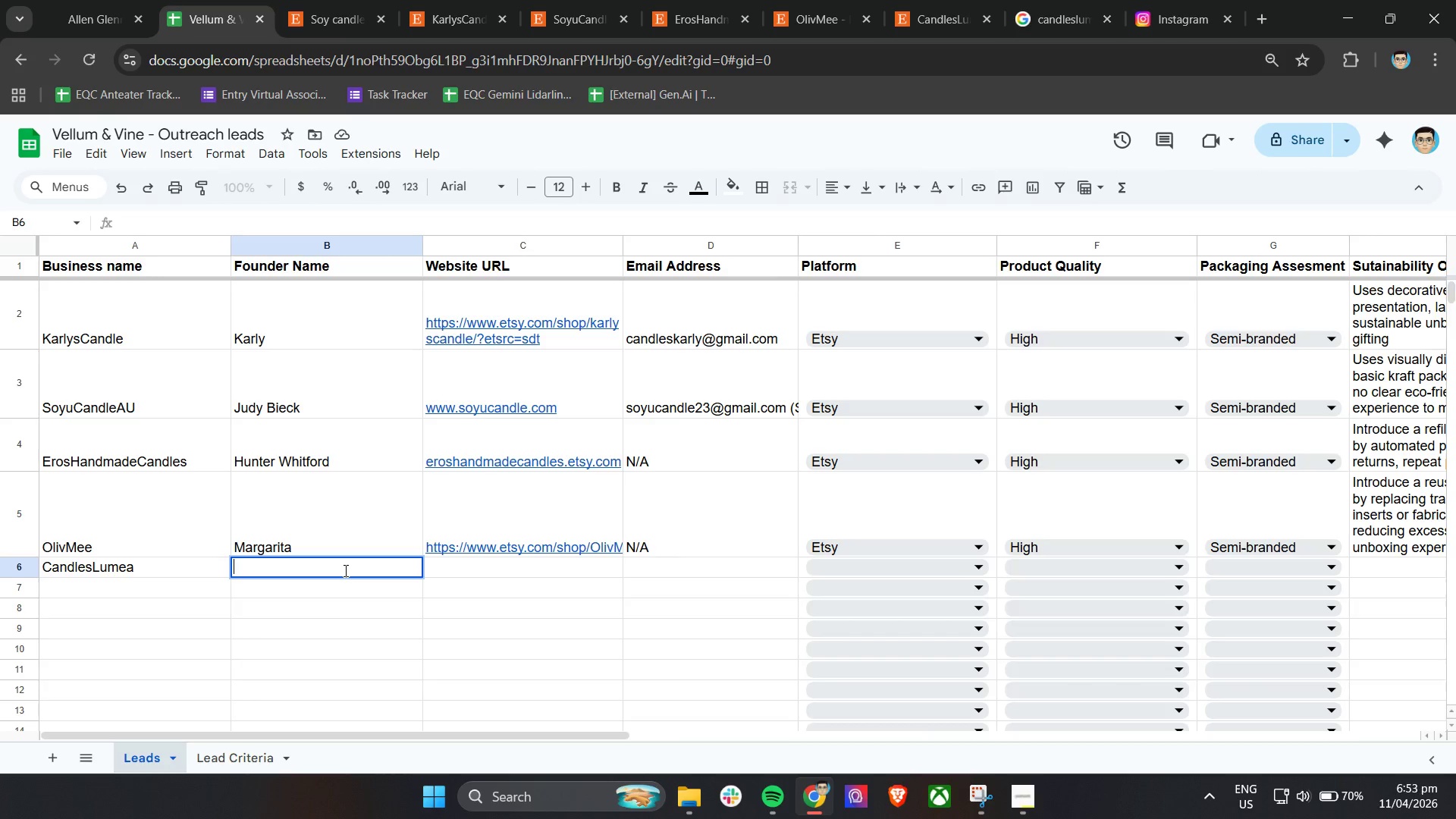 
key(Control+V)
 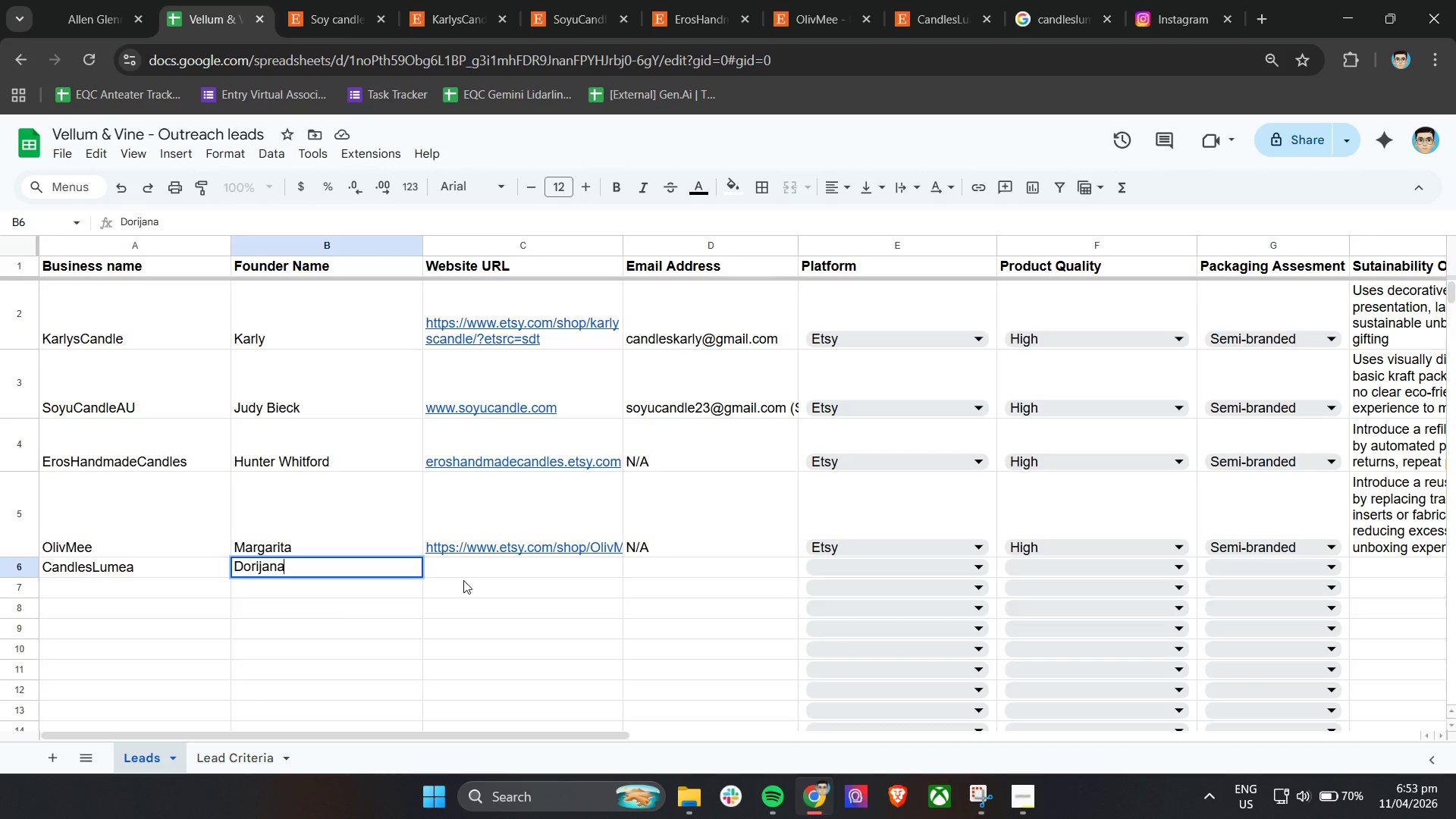 
key(Tab)
 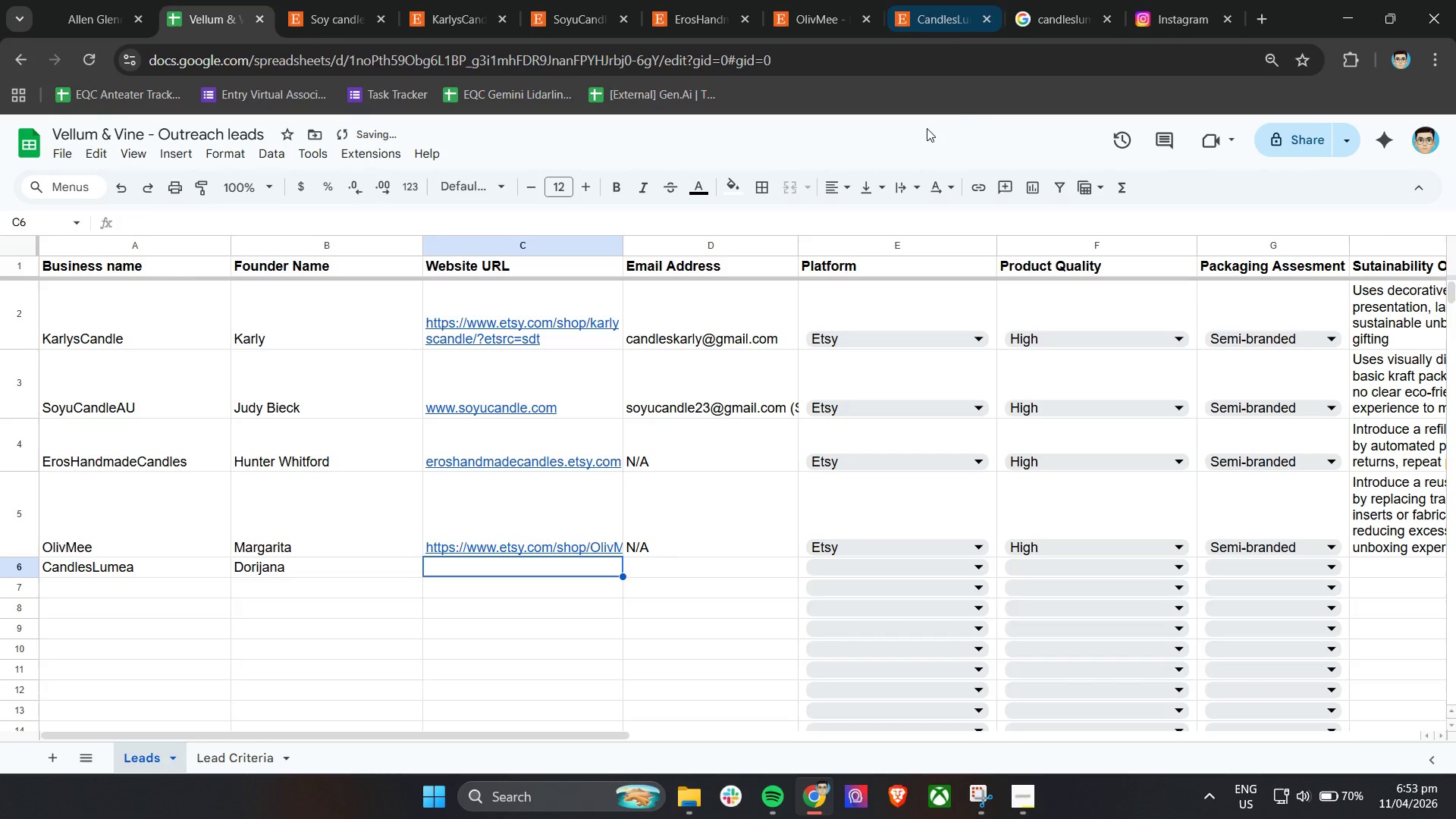 
left_click([949, 11])
 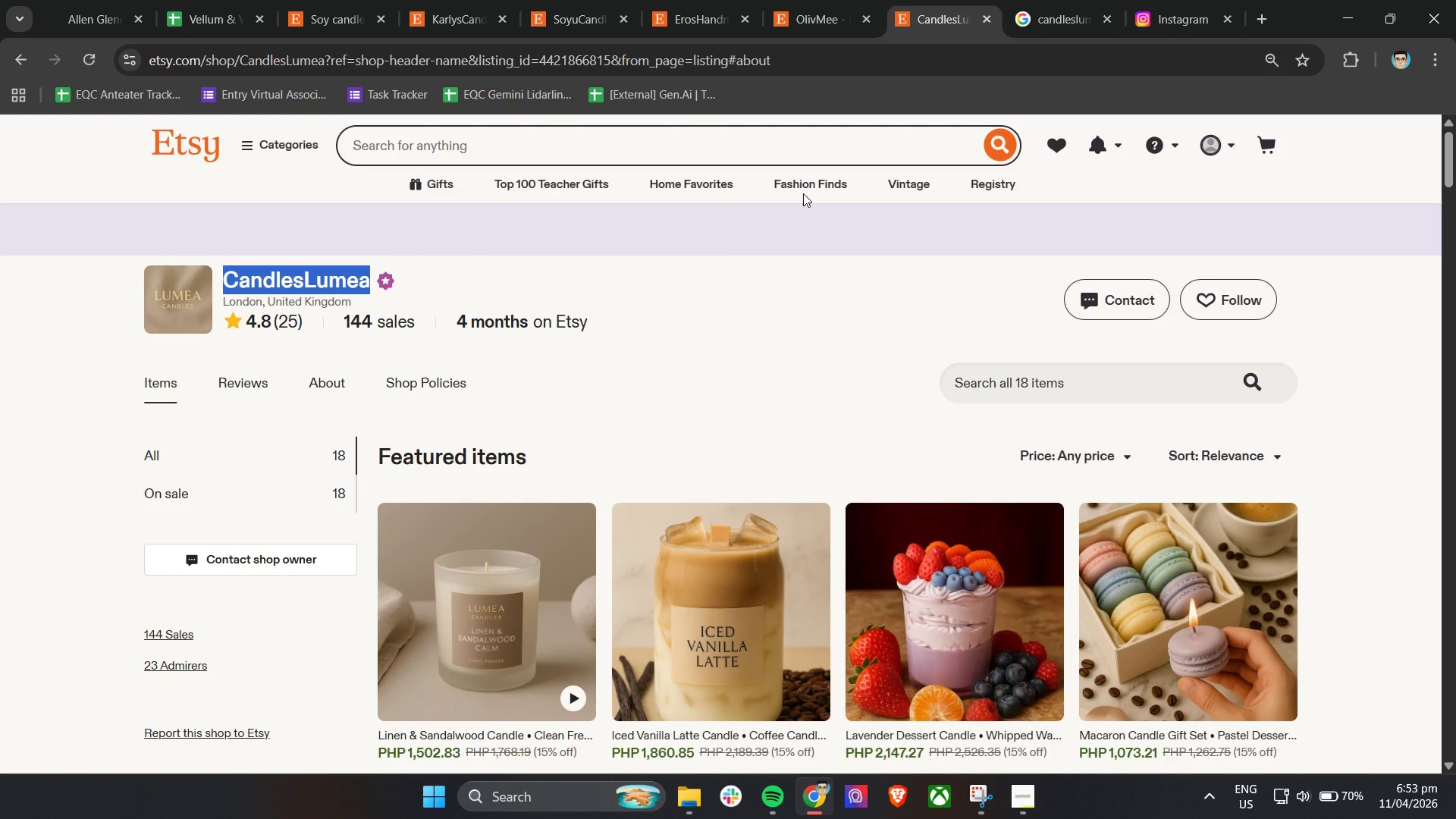 
left_click([1191, 8])
 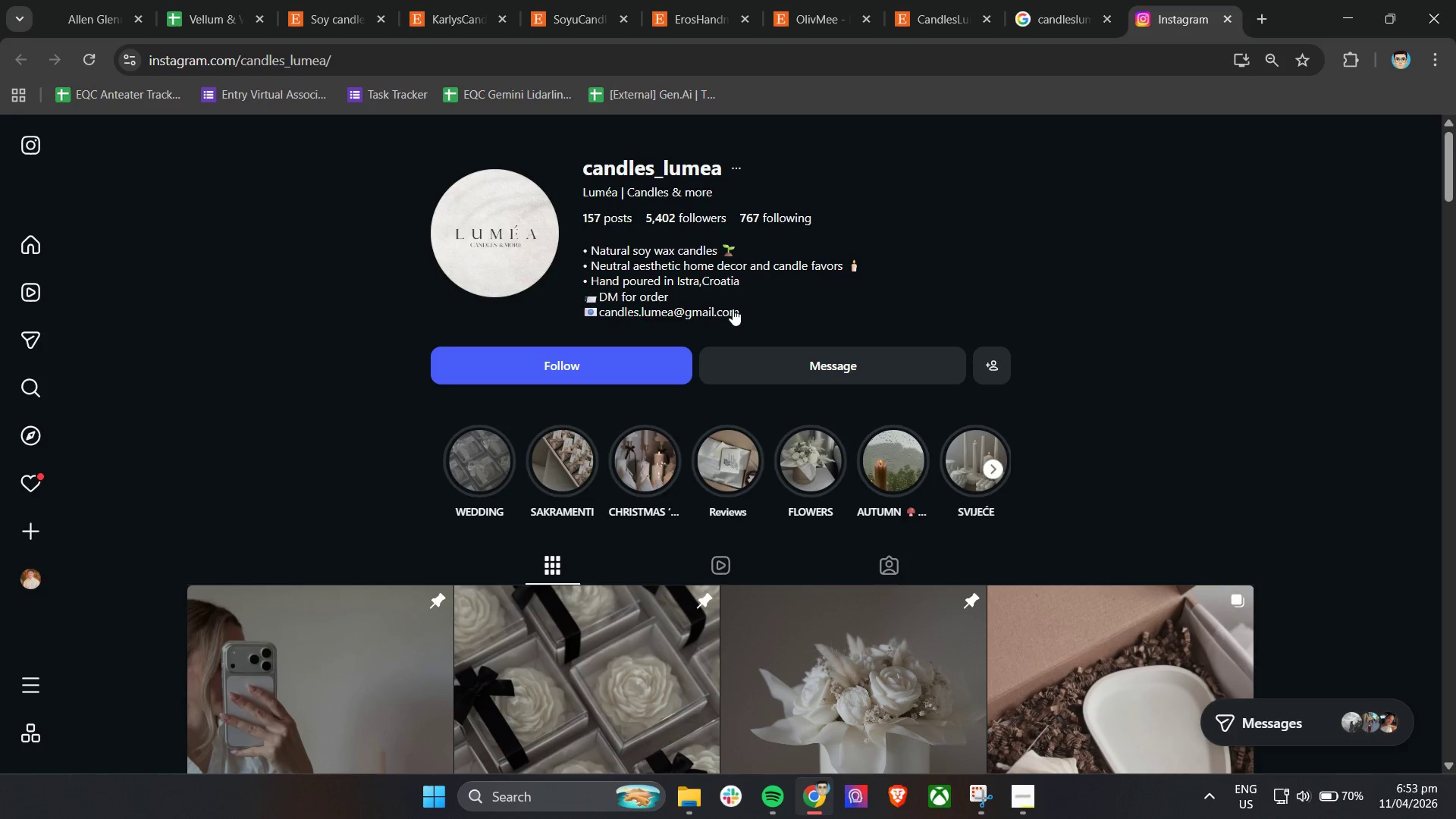 
left_click_drag(start_coordinate=[745, 312], to_coordinate=[603, 318])
 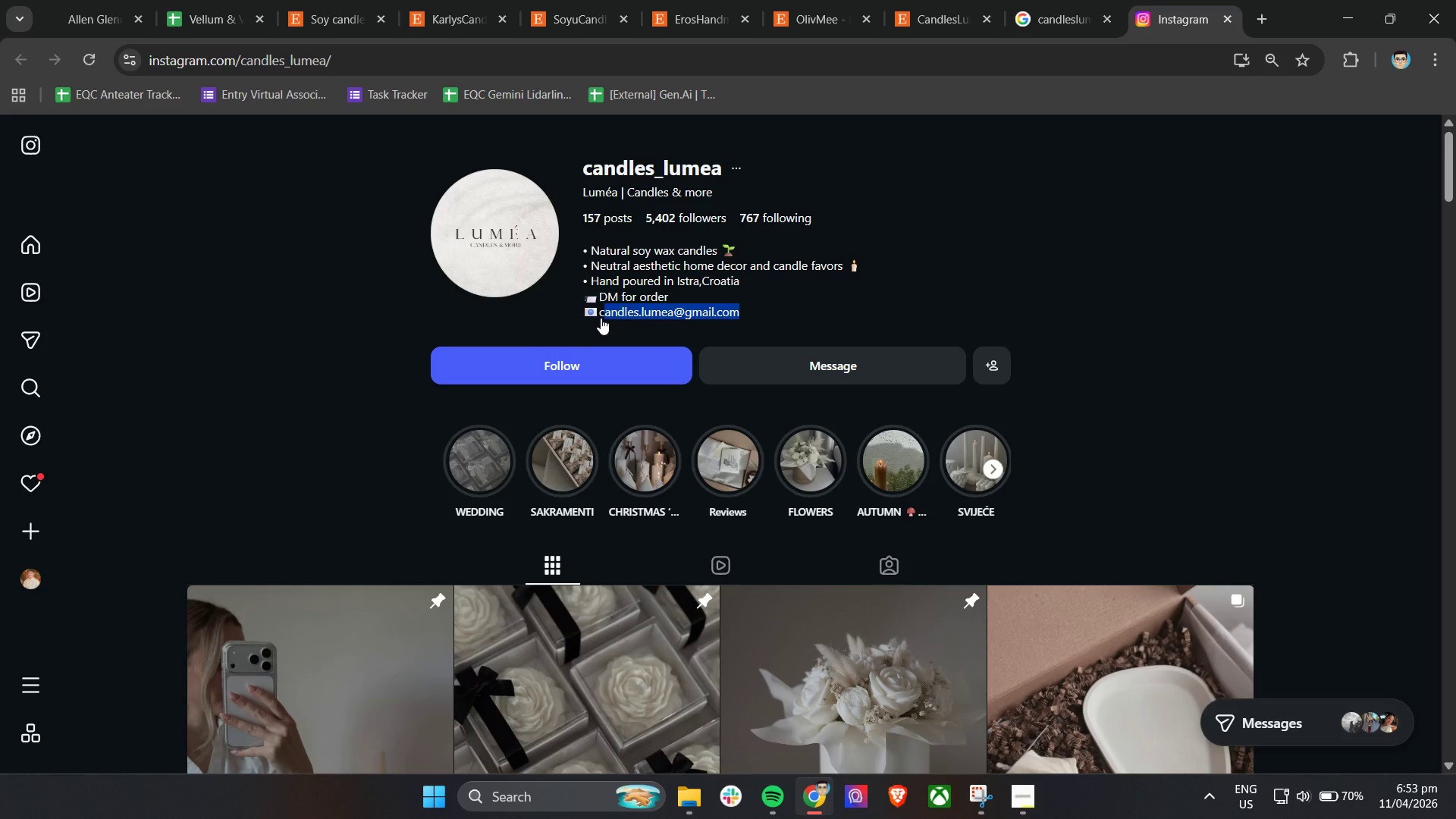 
left_click_drag(start_coordinate=[603, 318], to_coordinate=[598, 317])
 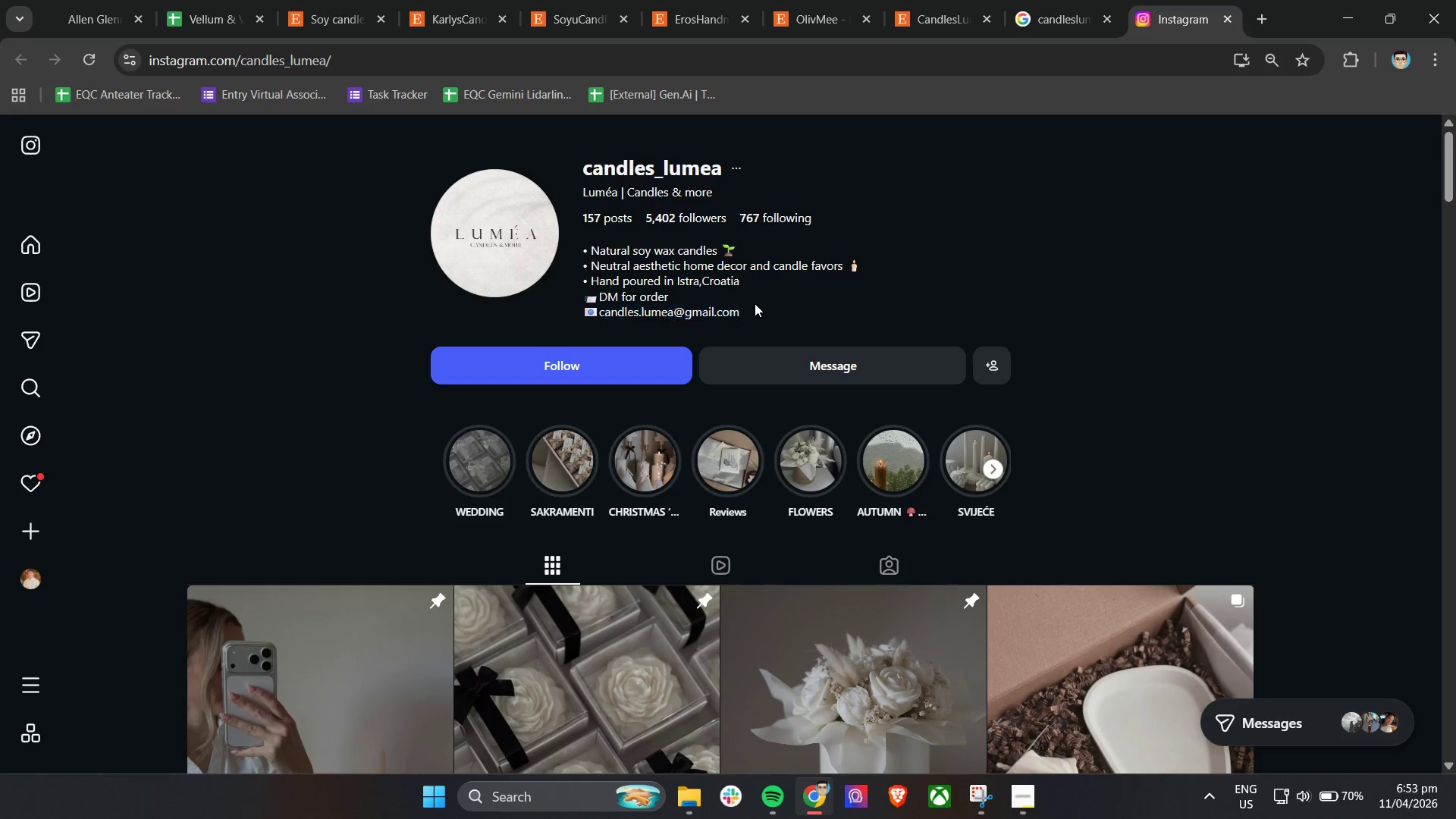 
left_click_drag(start_coordinate=[743, 312], to_coordinate=[599, 318])
 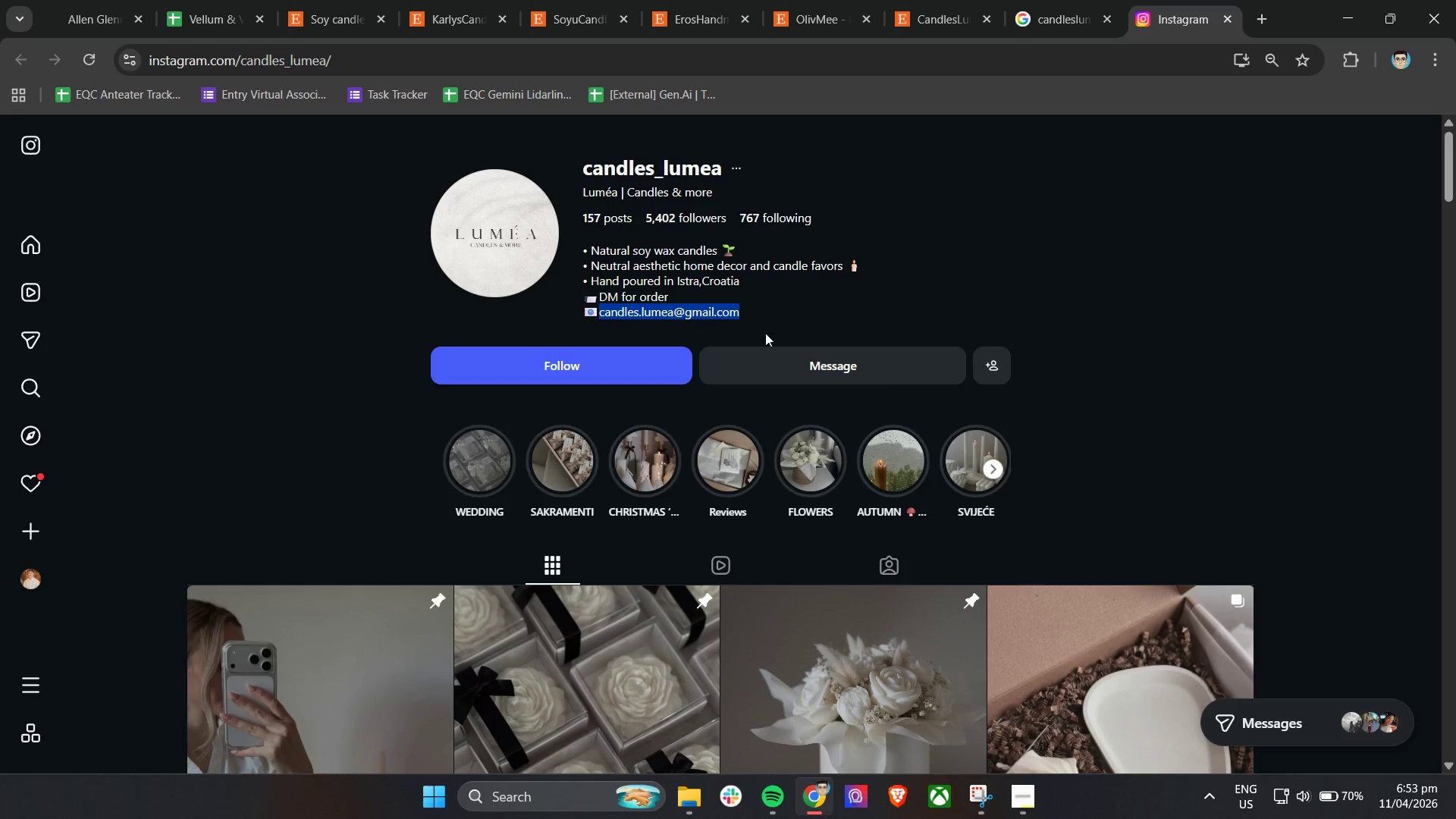 
key(Control+C)
 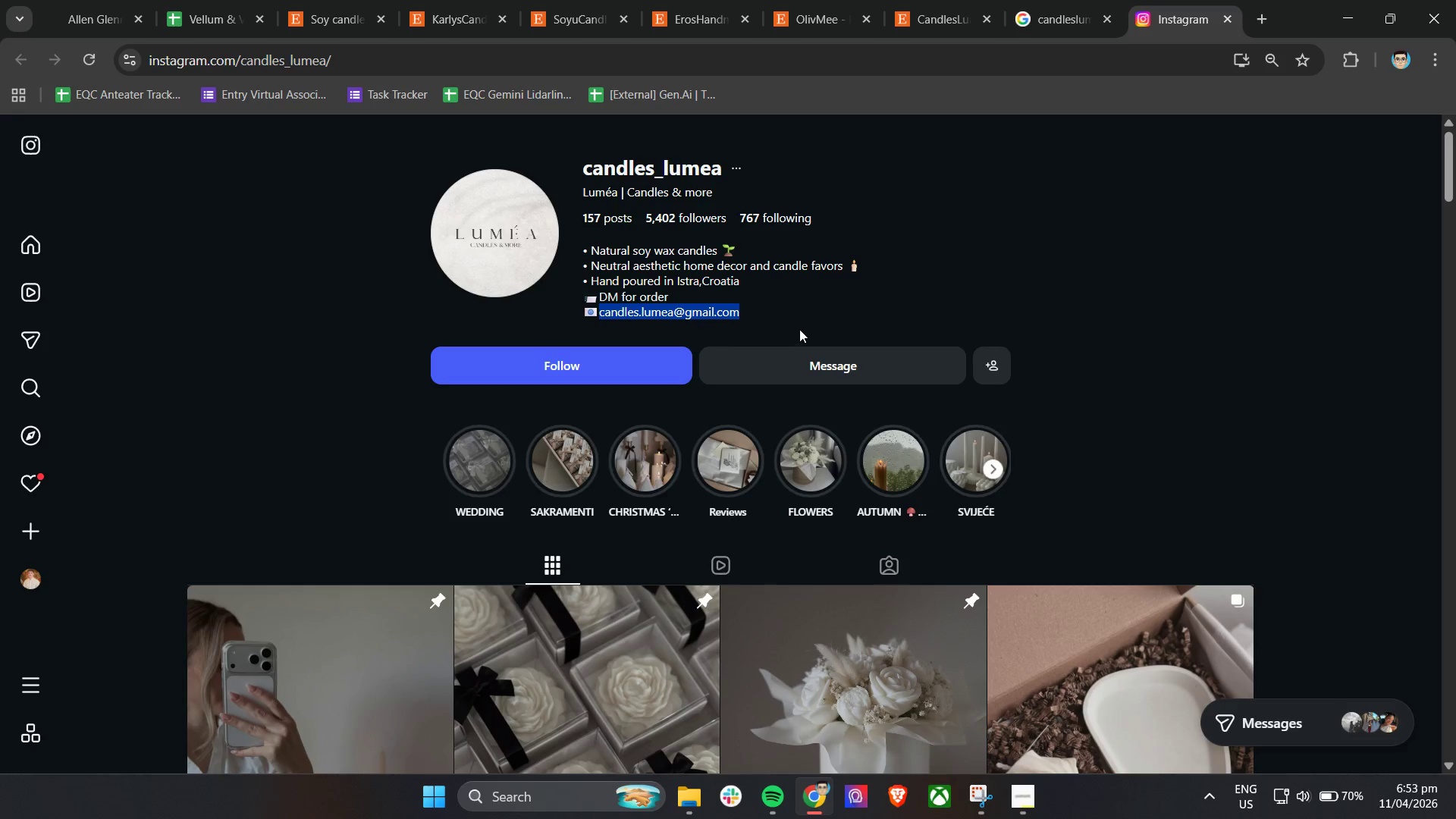 
key(Control+C)
 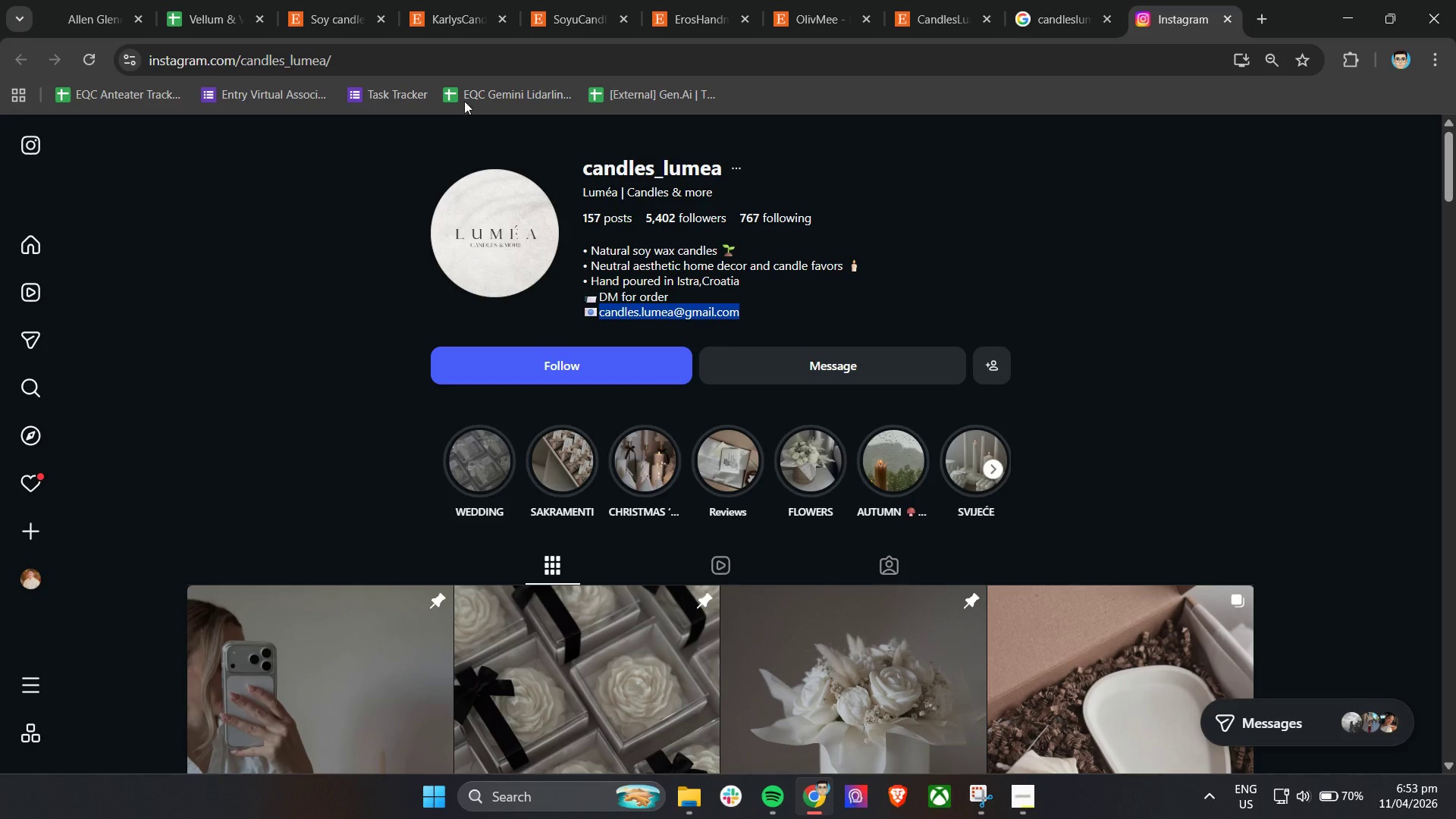 
key(Control+C)
 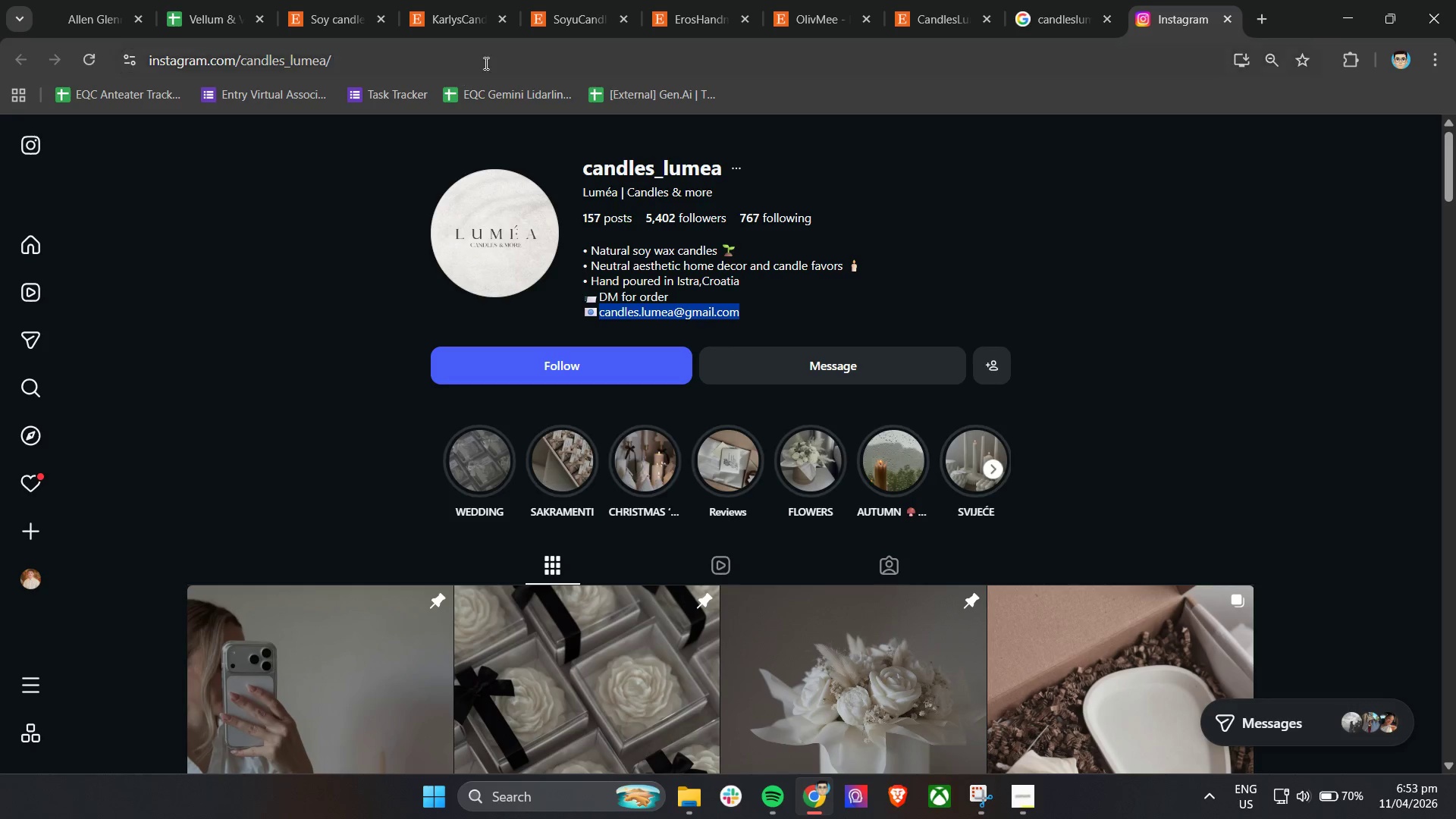 
key(Control+C)
 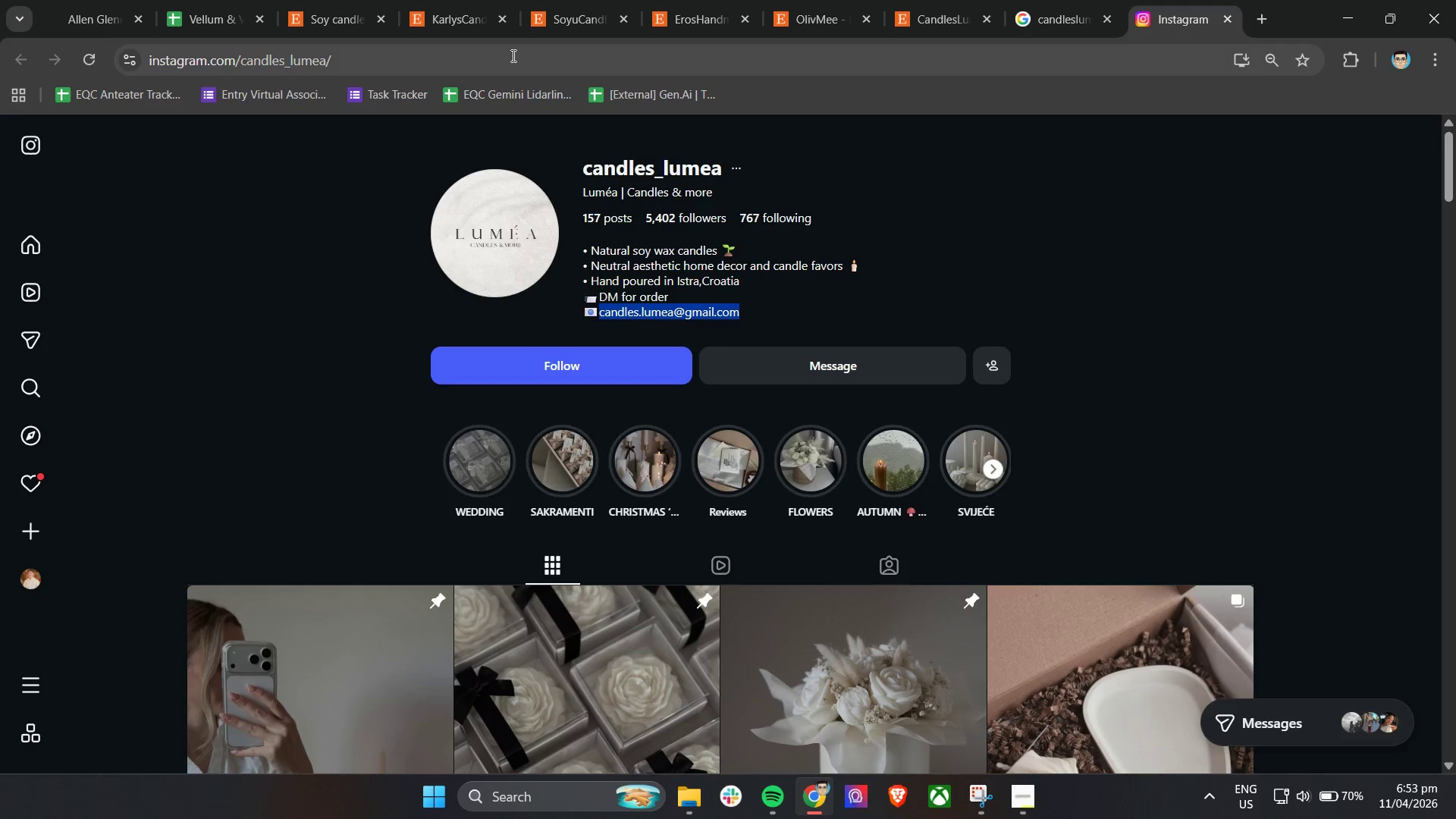 
key(Control+C)
 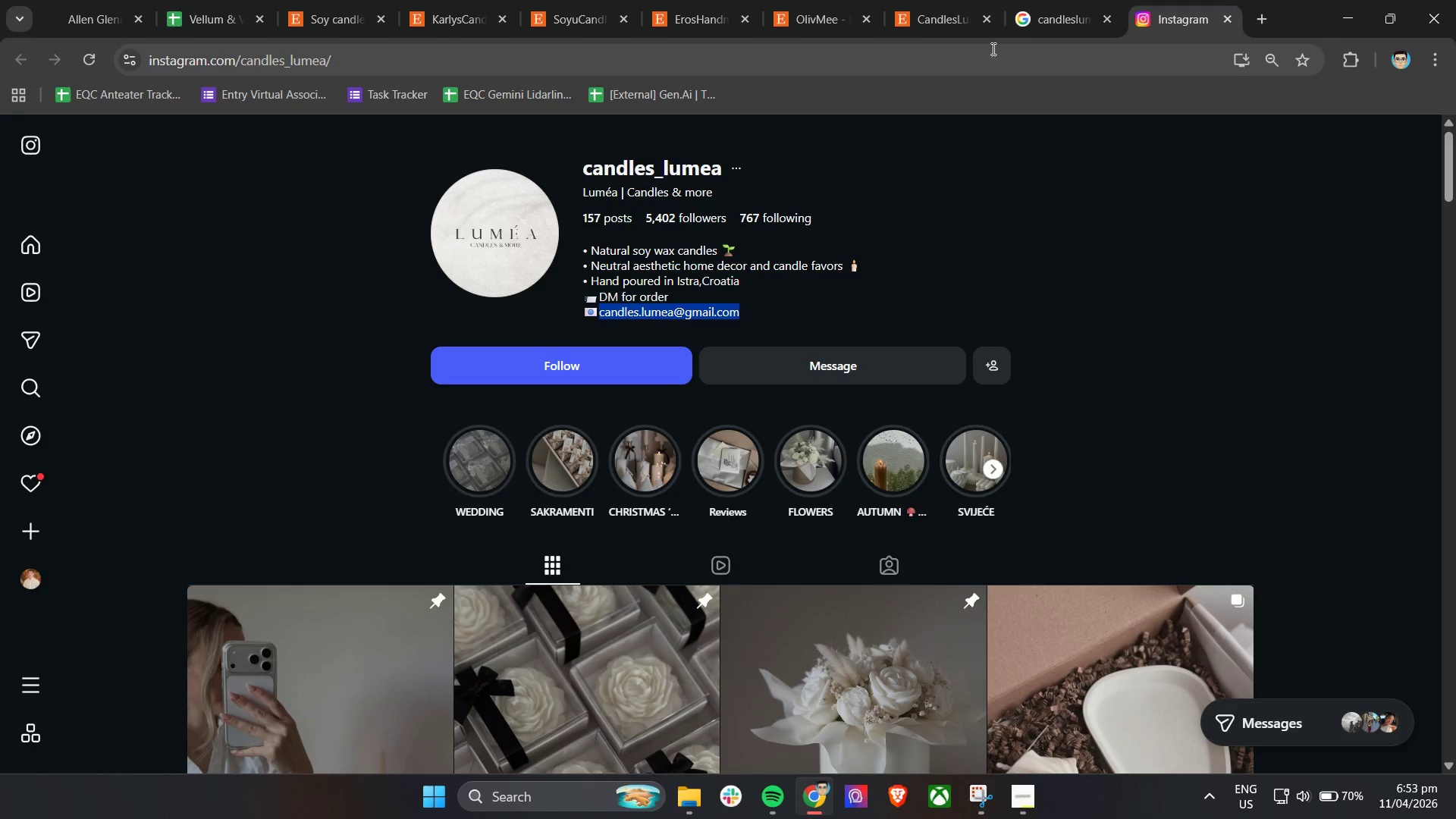 
key(Control+C)
 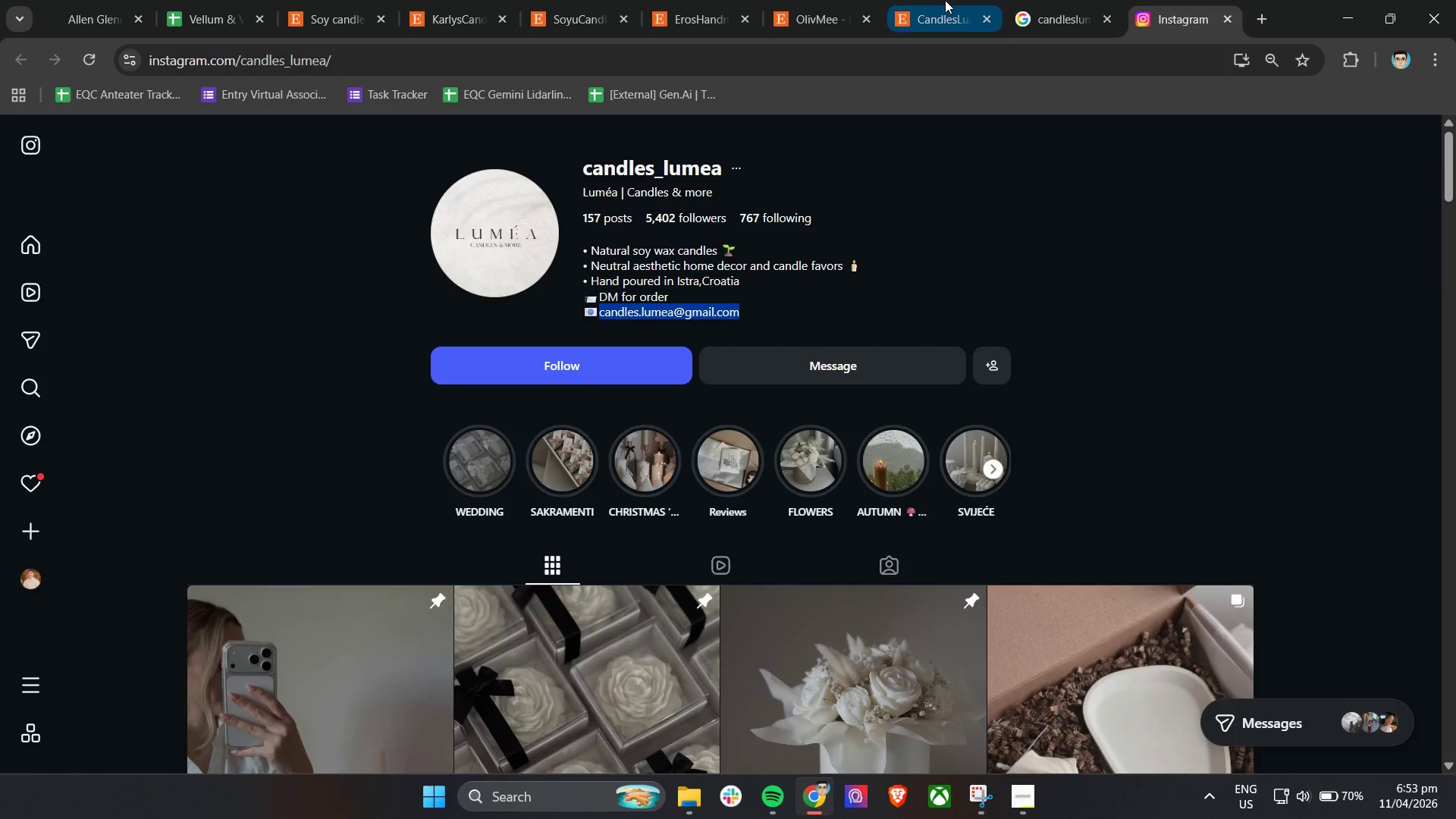 
left_click([944, 0])
 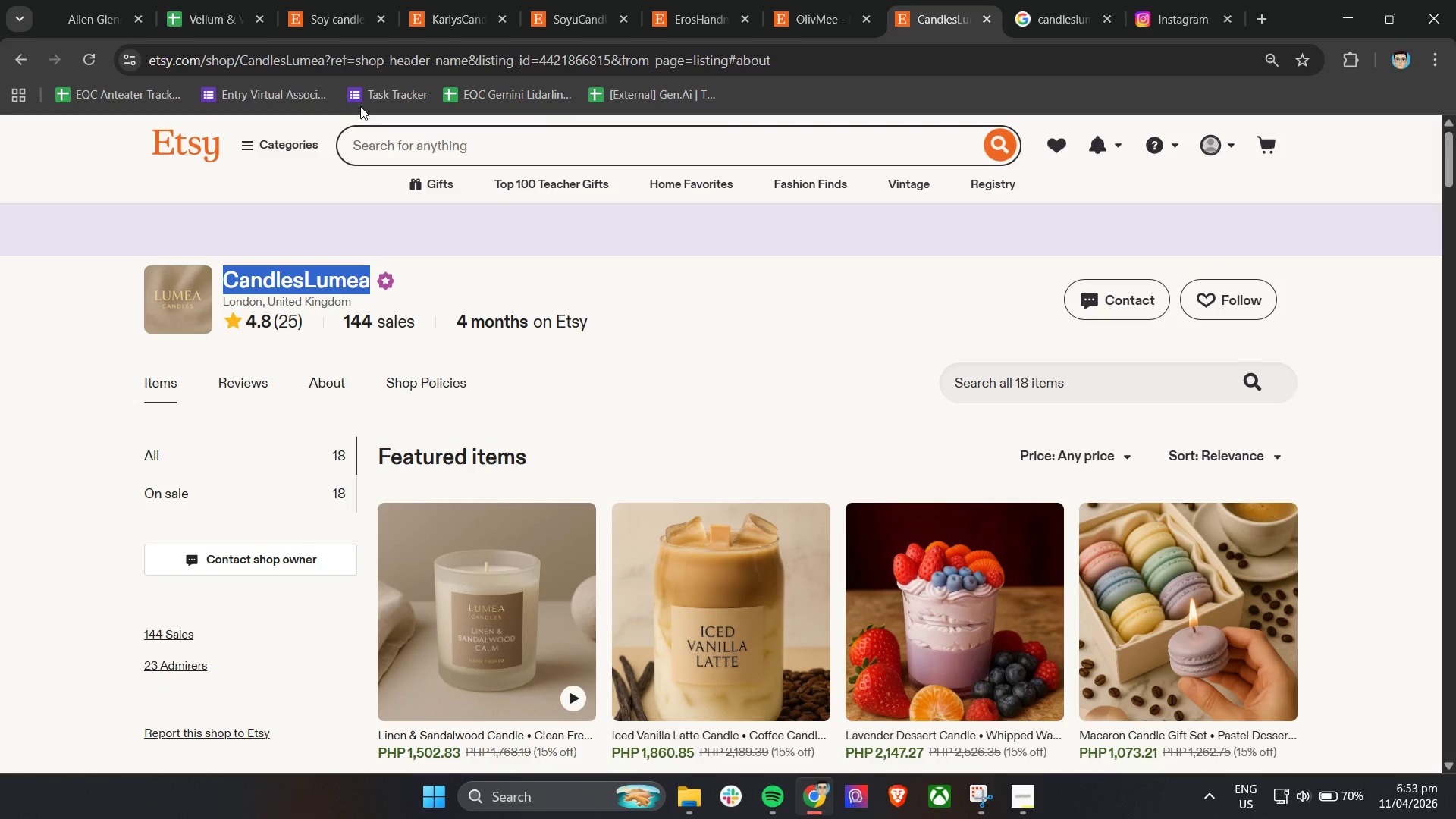 
left_click([207, 0])
 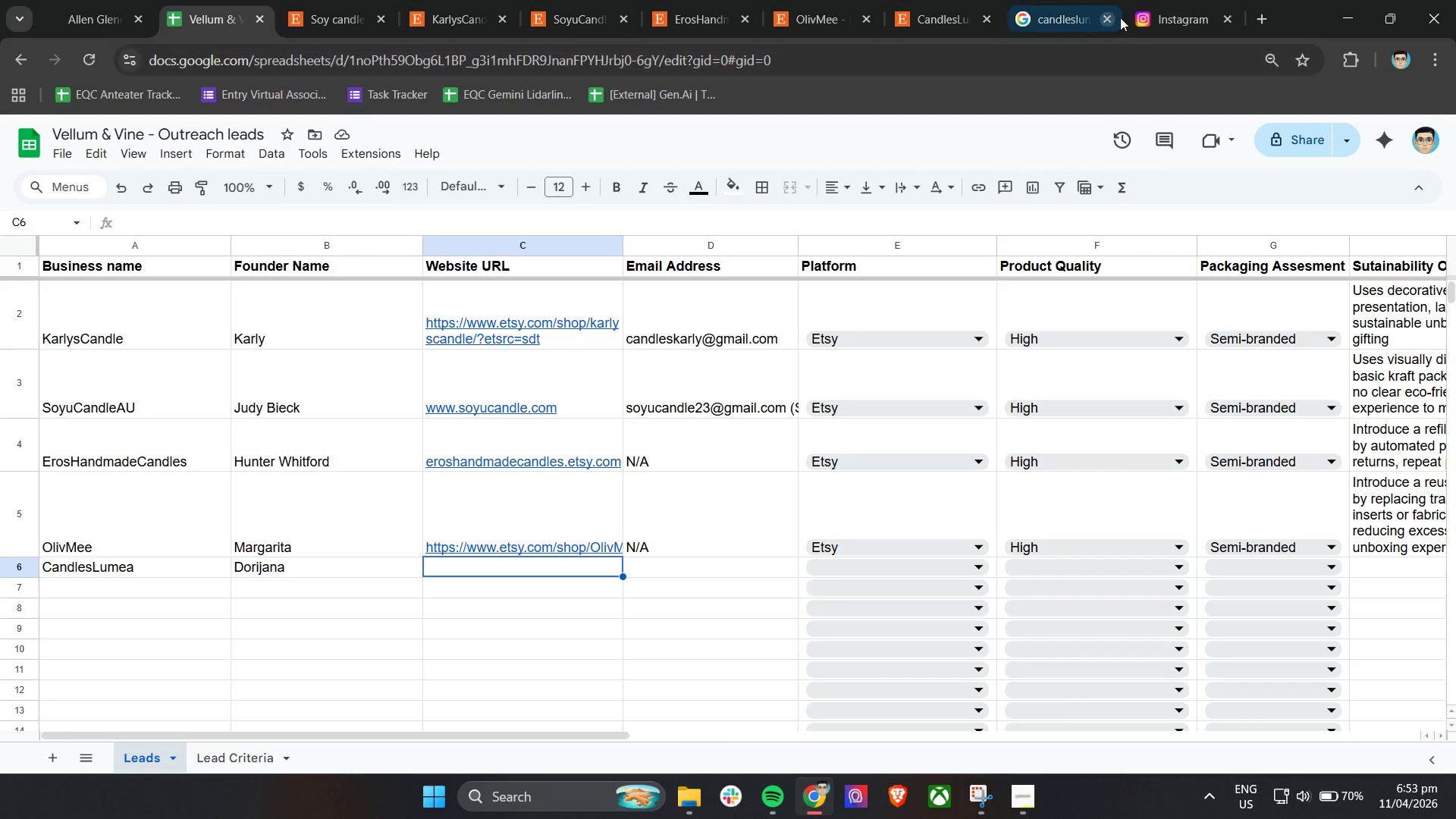 
left_click([1162, 4])
 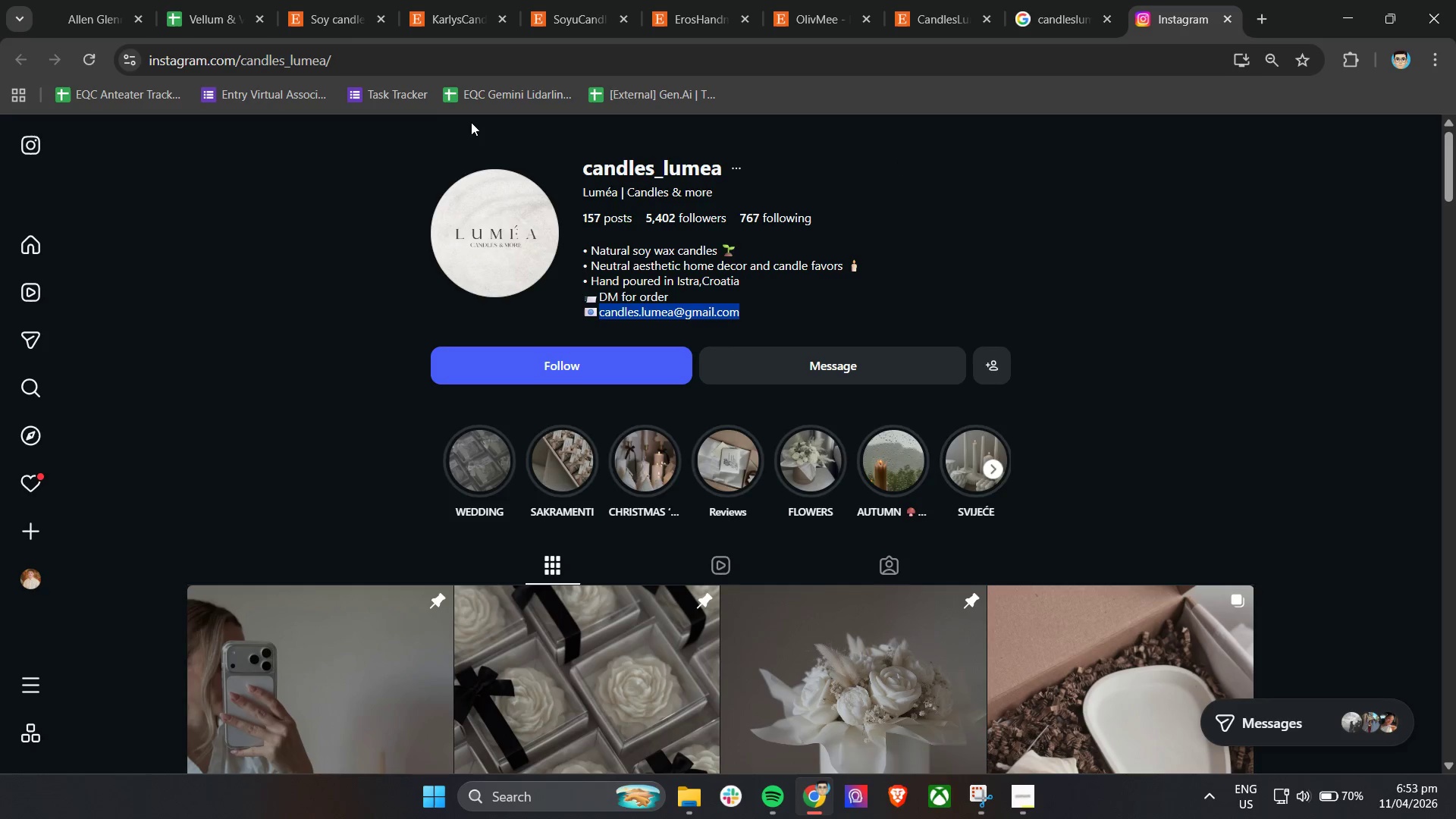 
left_click([205, 0])
 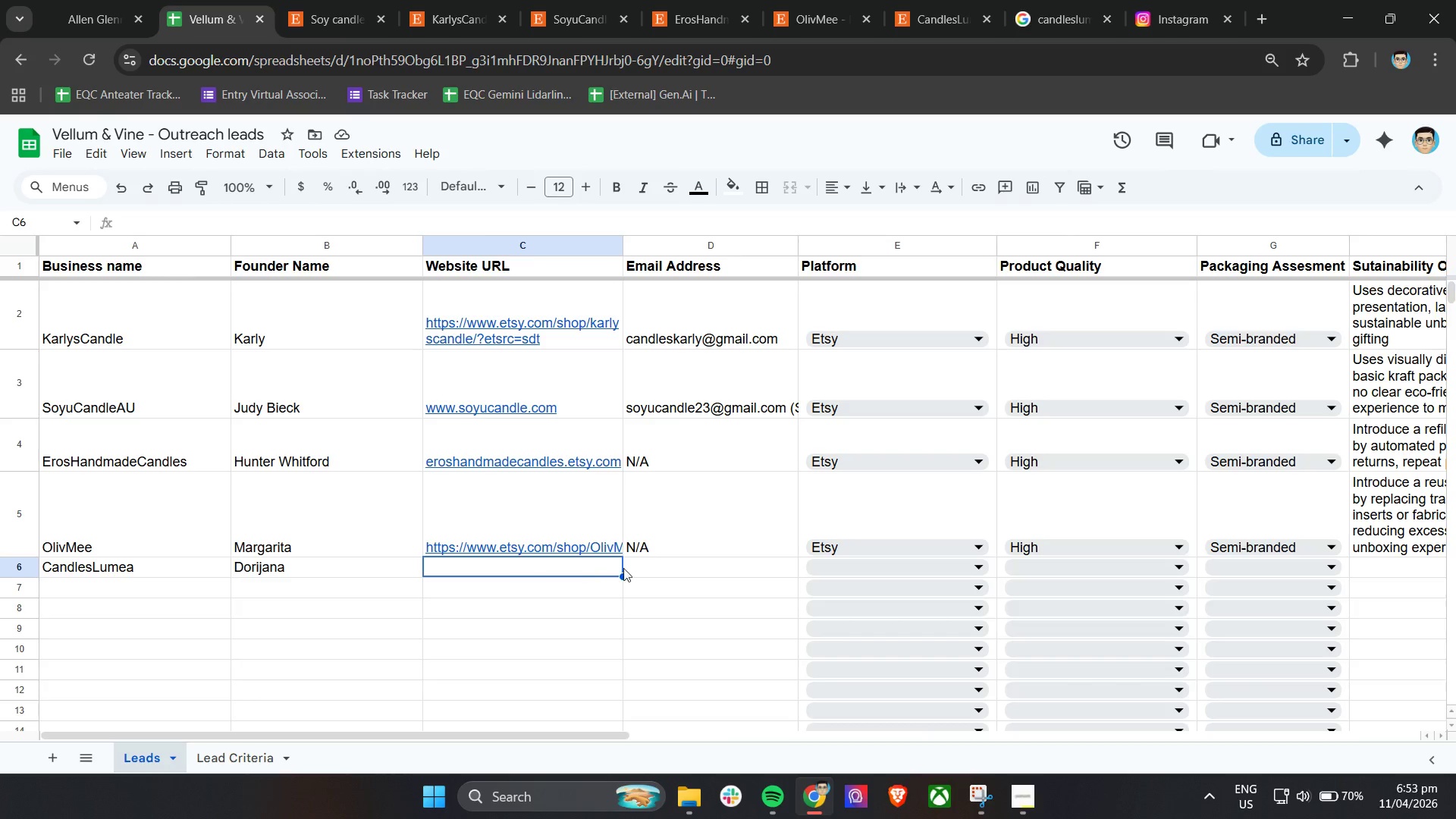 
double_click([645, 568])
 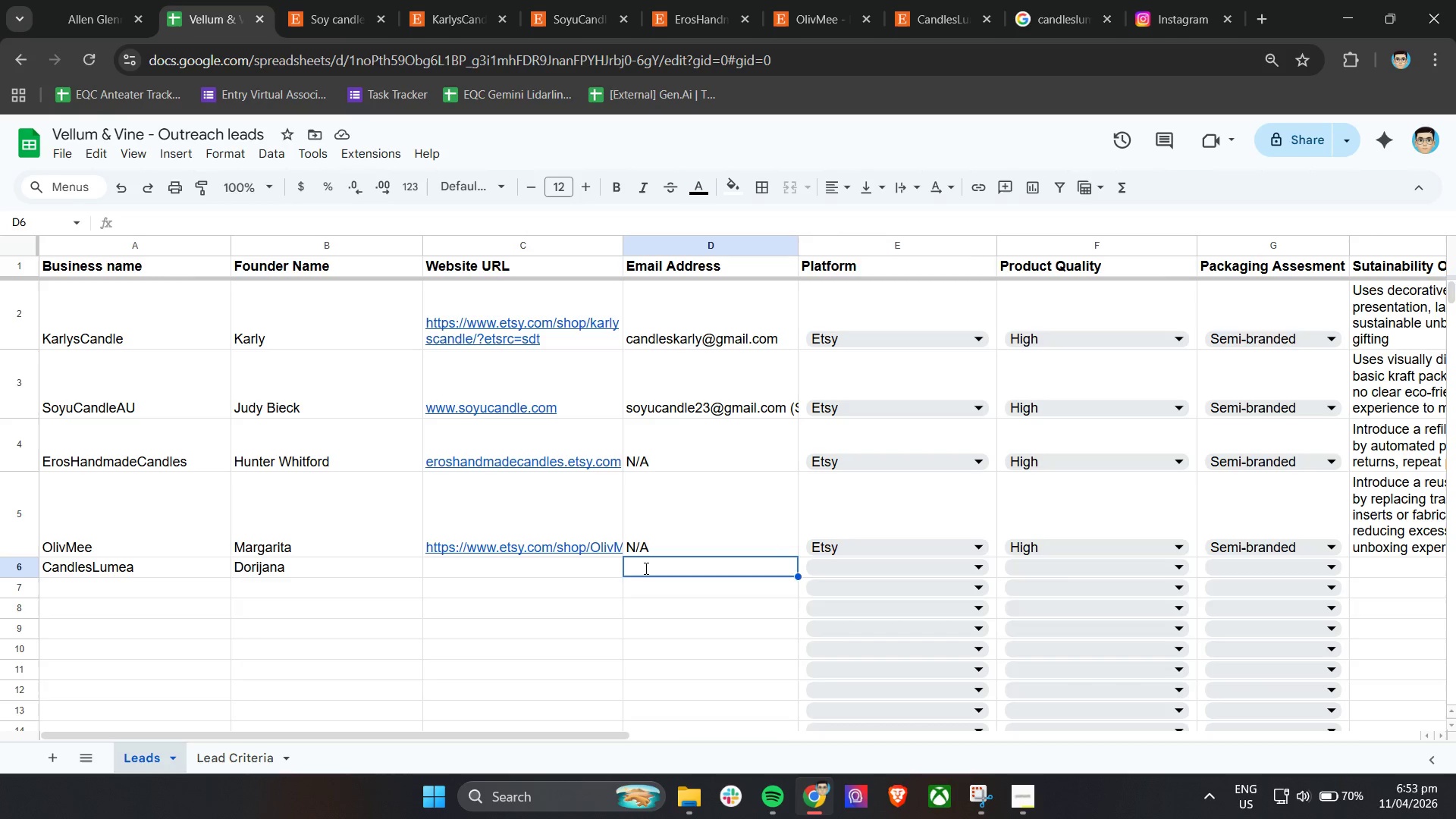 
key(Control+V)
 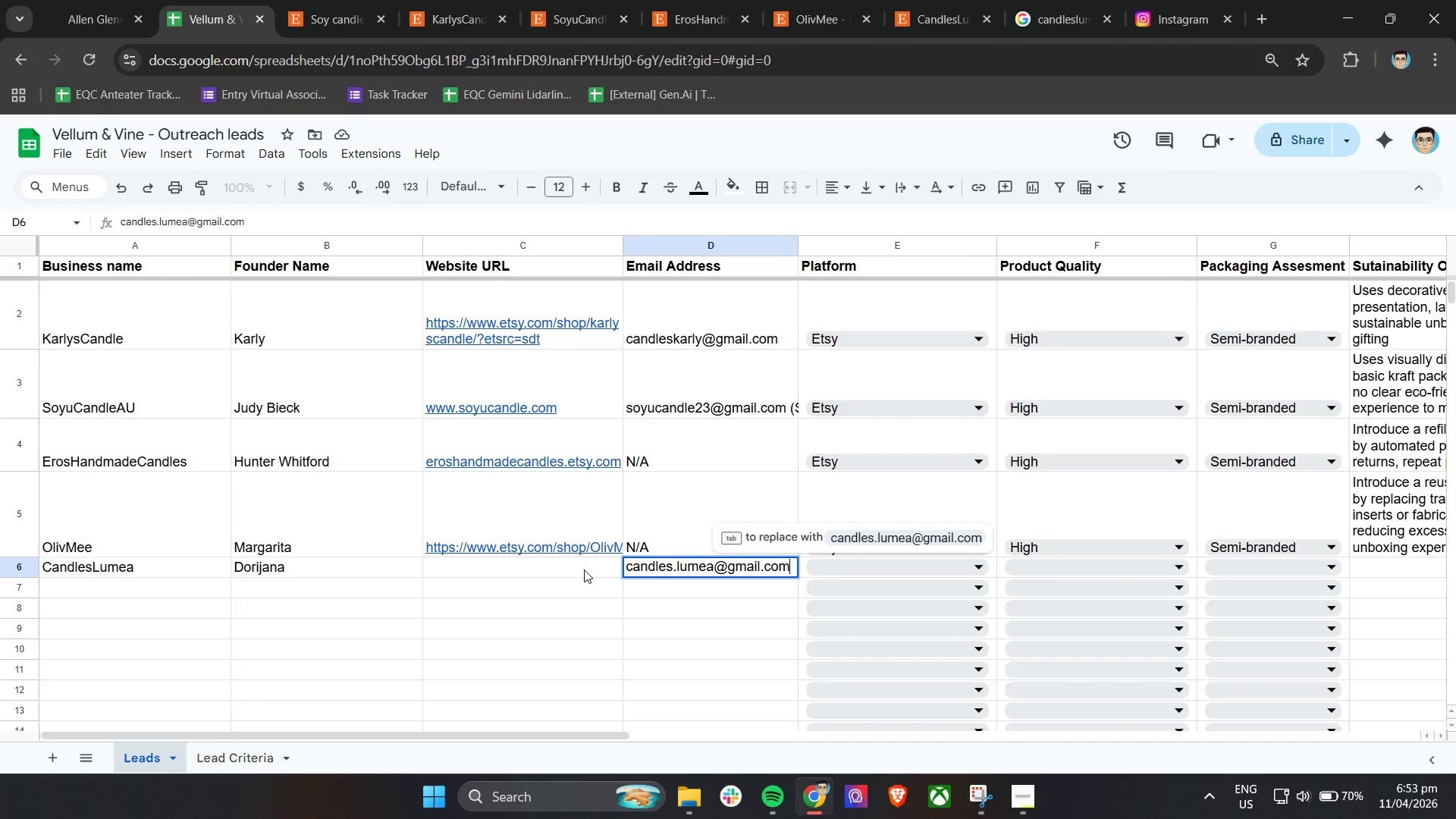 
left_click([584, 570])
 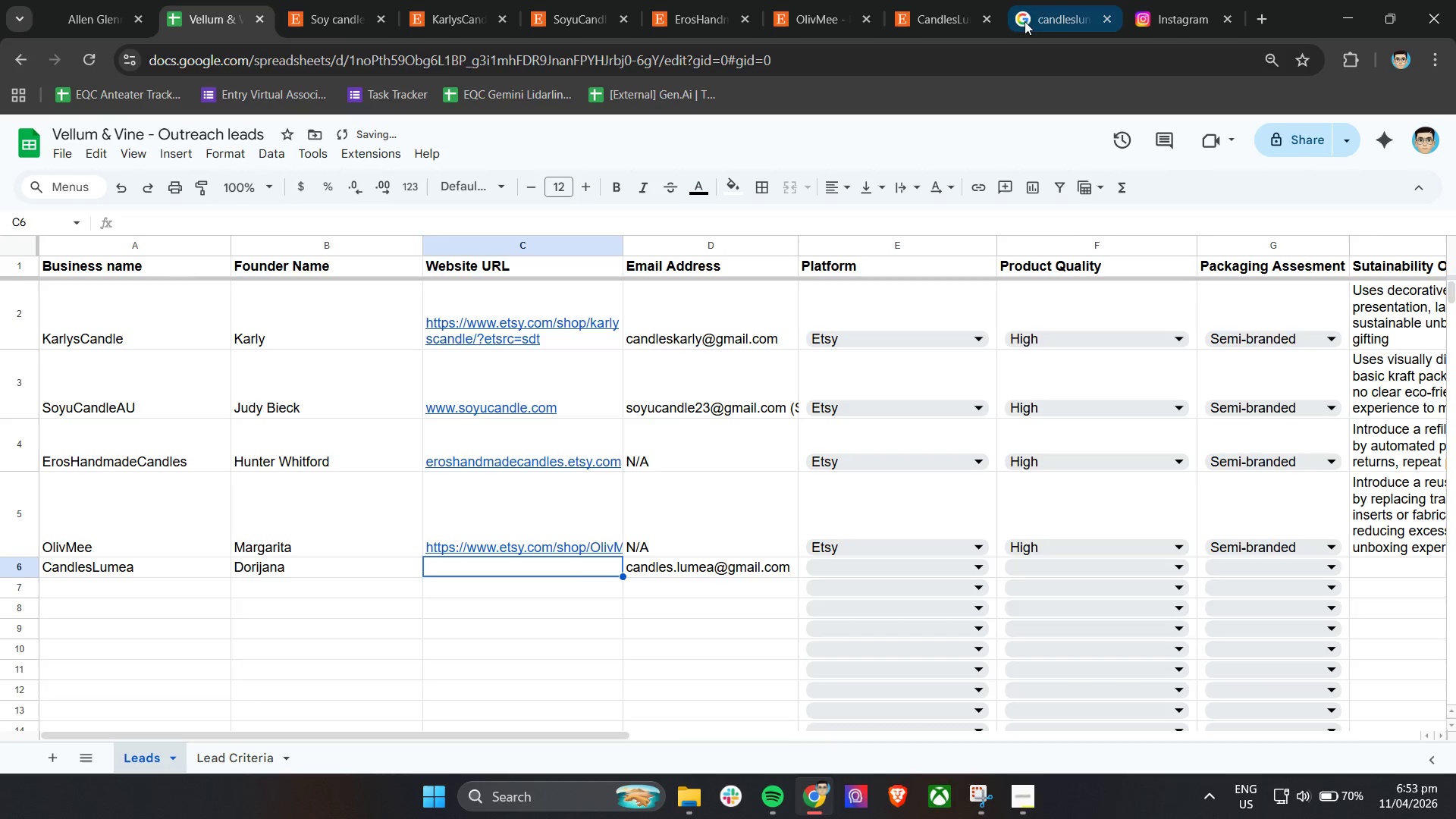 
left_click([958, 0])
 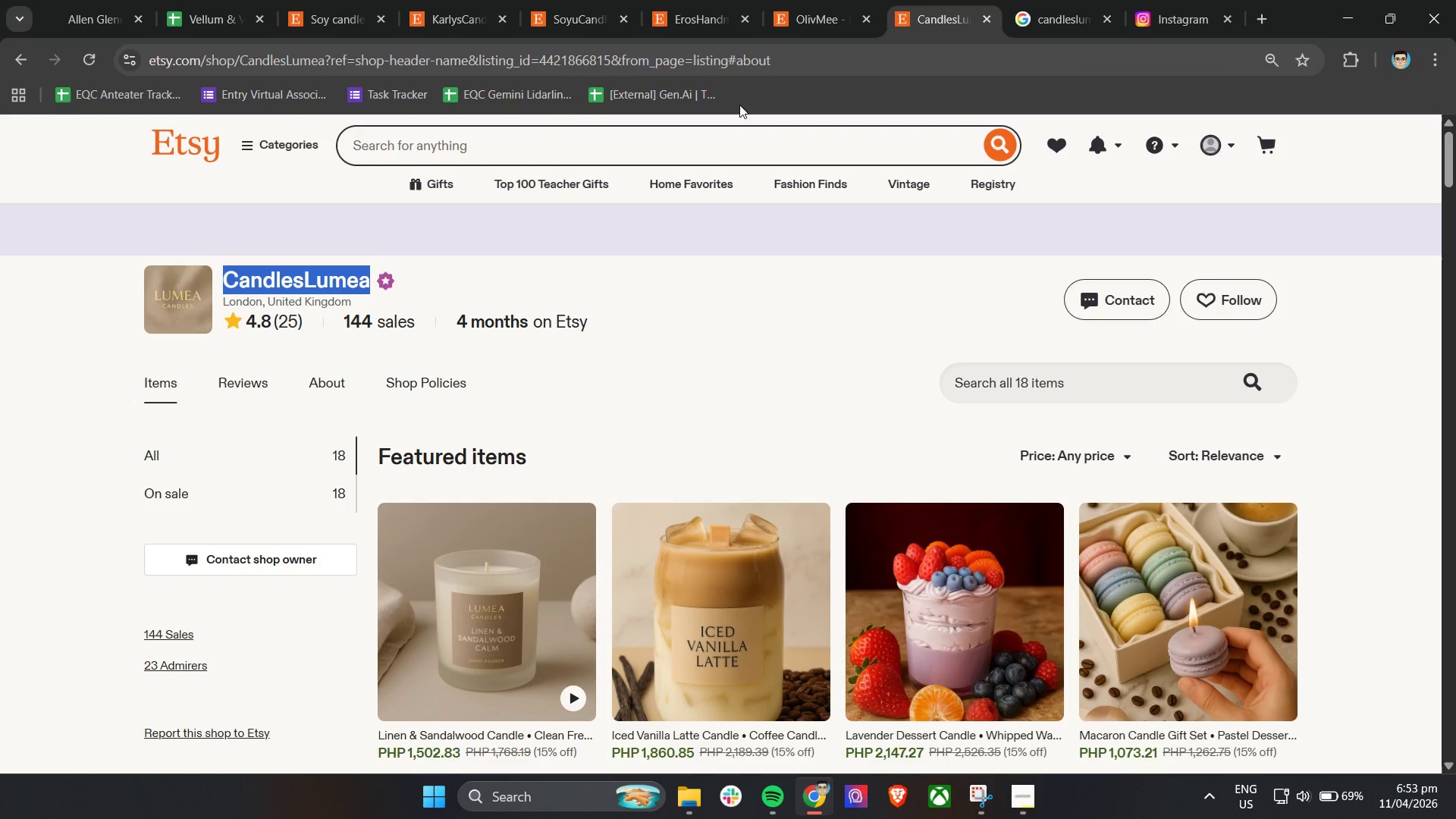 
right_click([315, 281])
 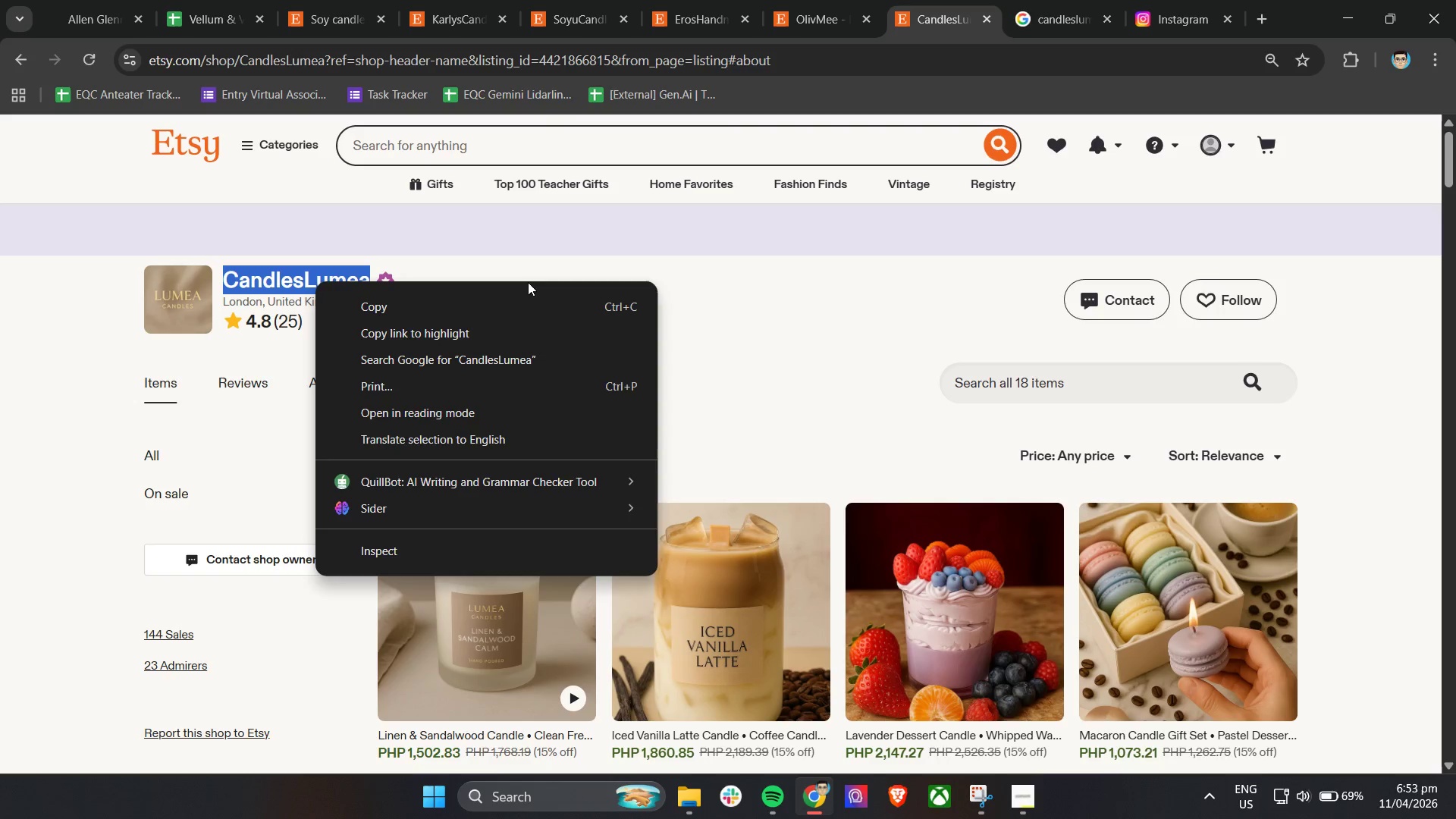 
left_click([538, 263])
 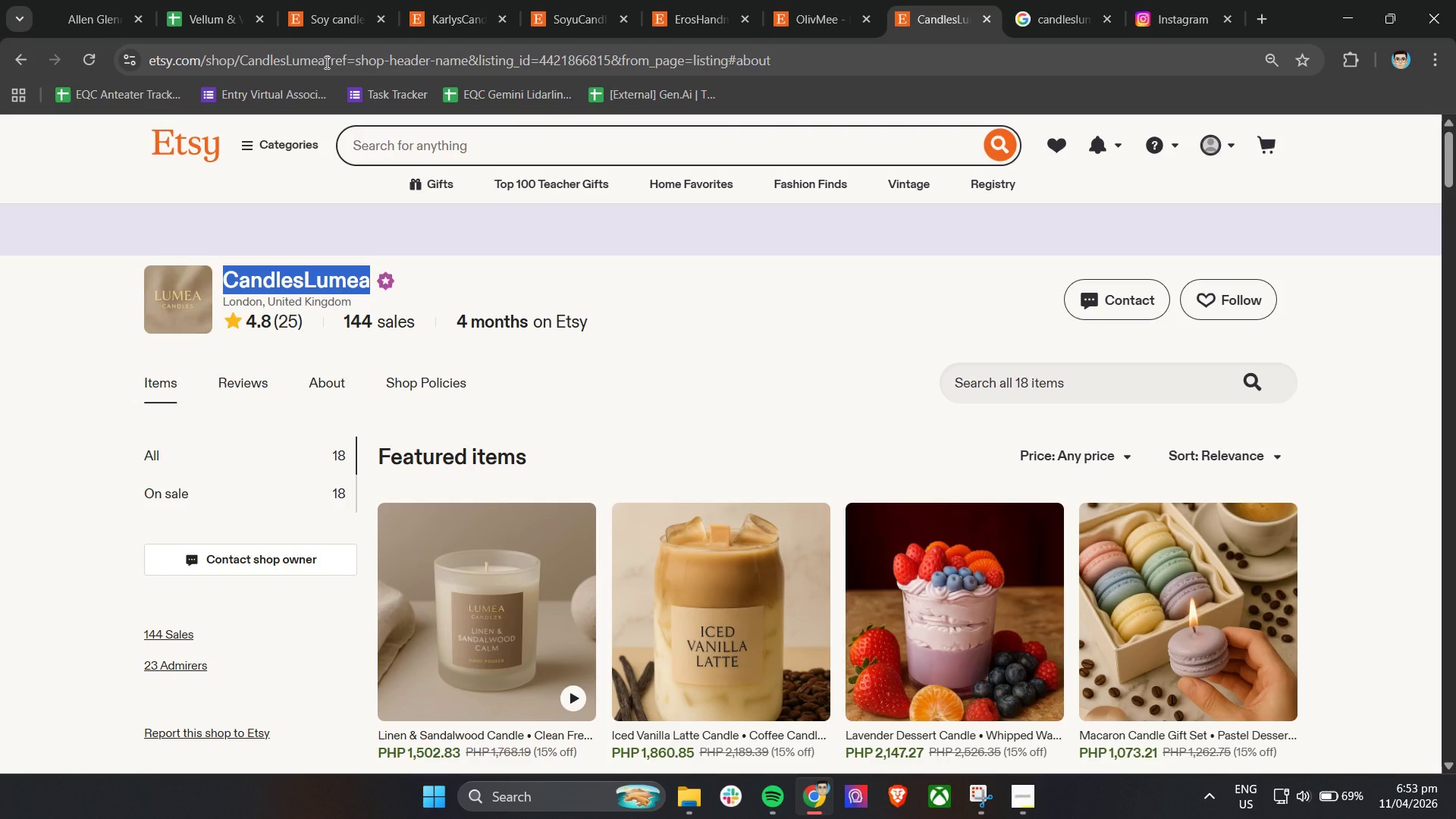 
left_click_drag(start_coordinate=[325, 62], to_coordinate=[146, 64])
 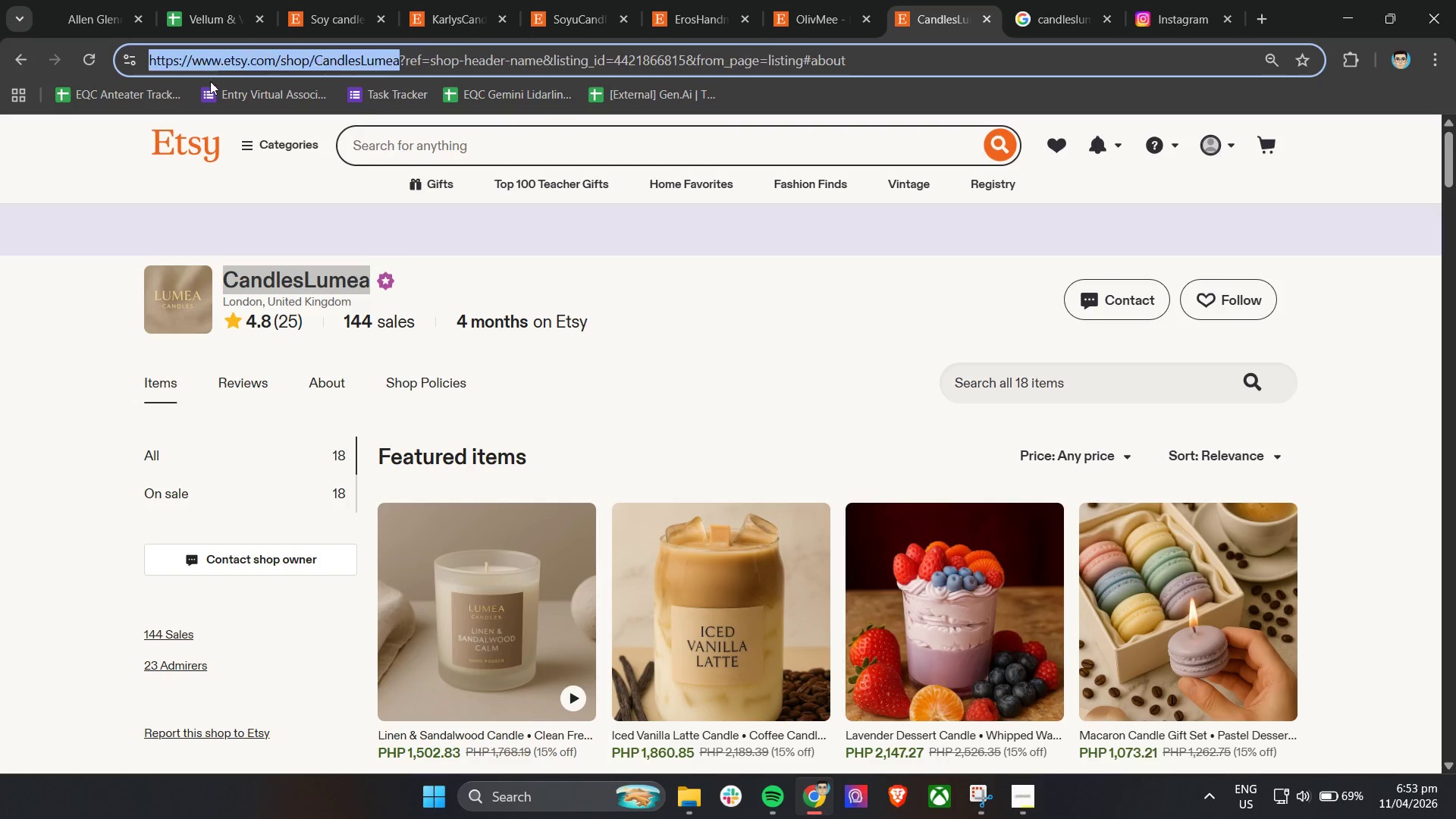 
key(Control+C)
 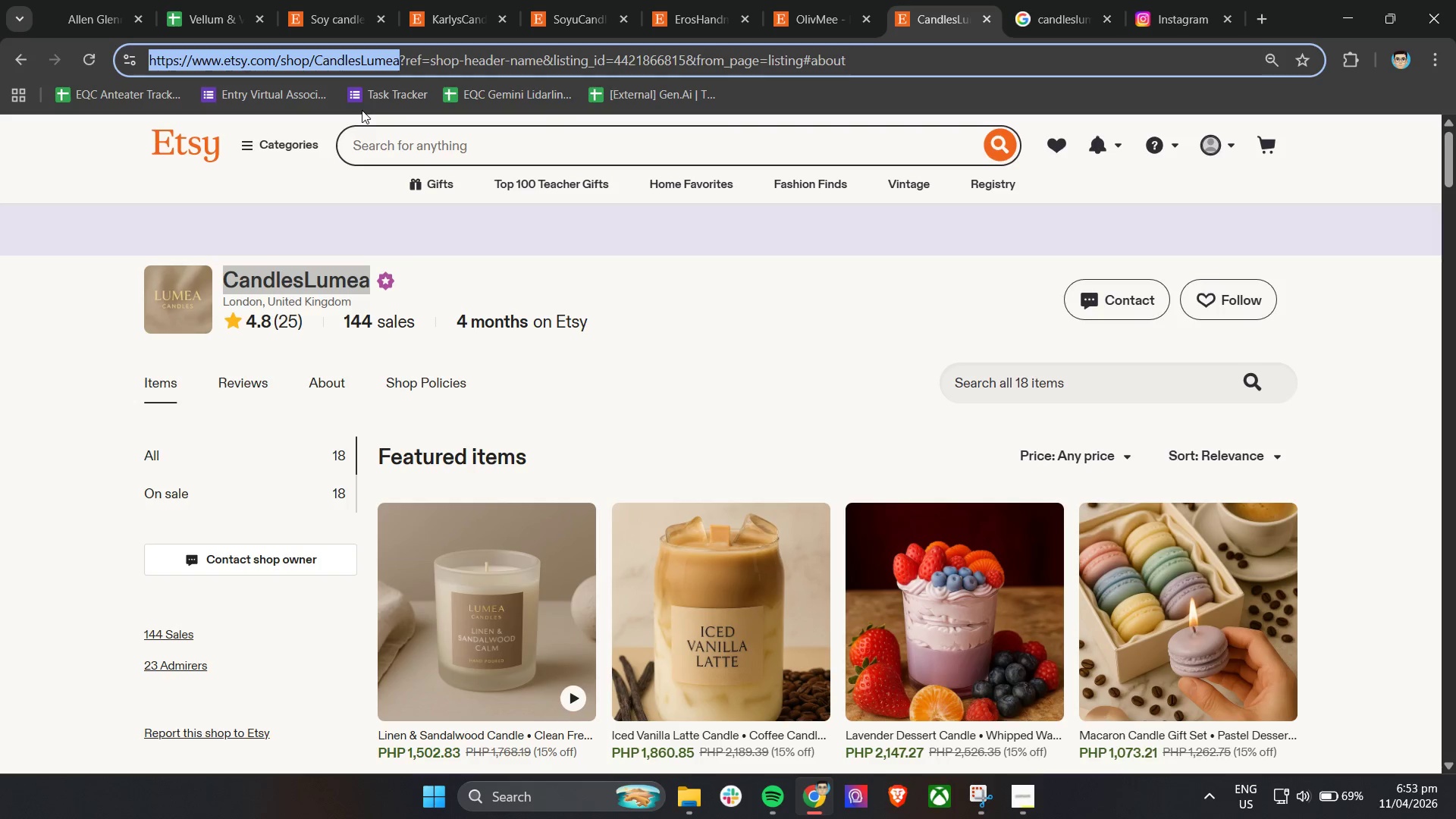 
key(Control+C)
 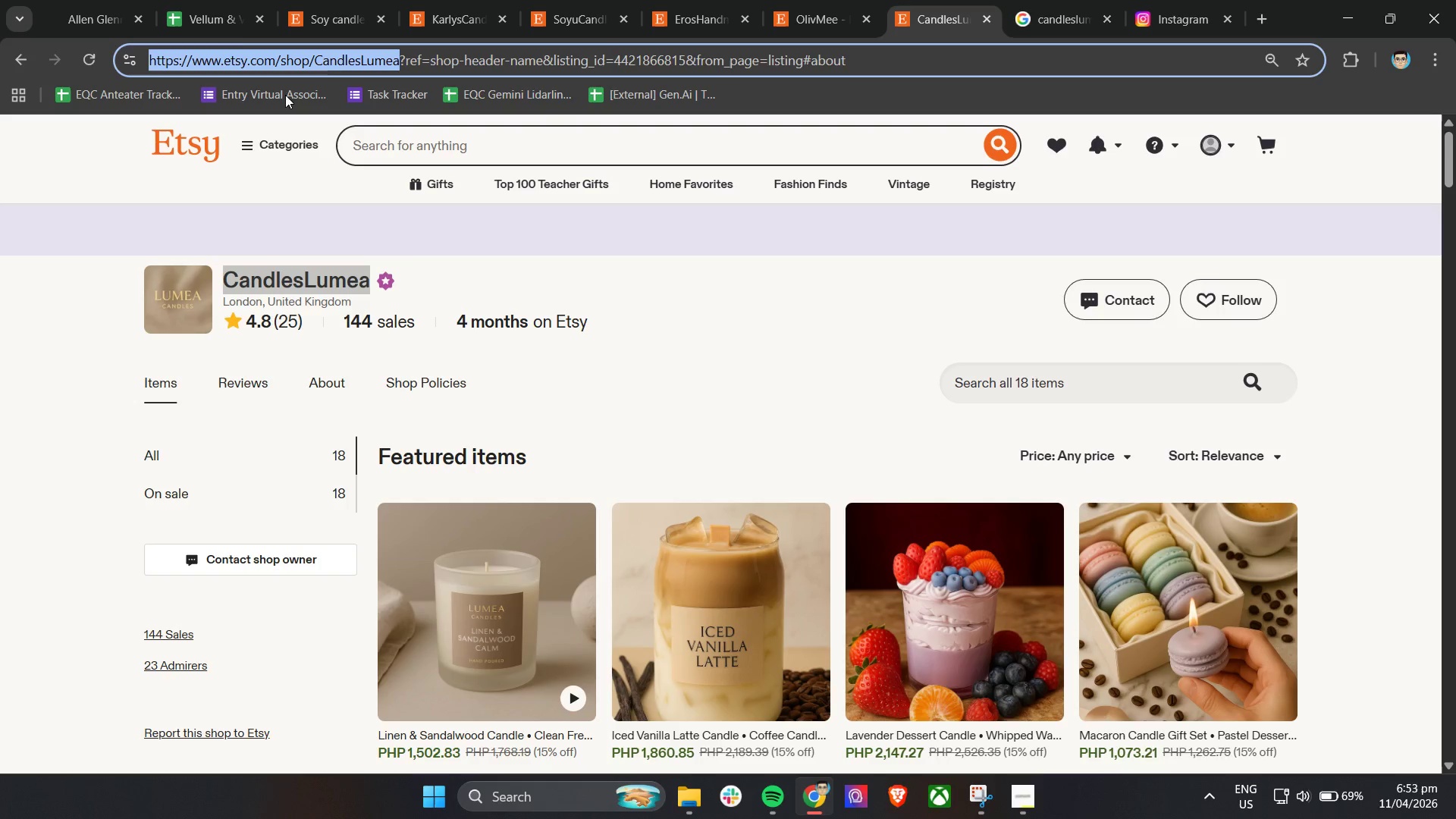 
key(Control+C)
 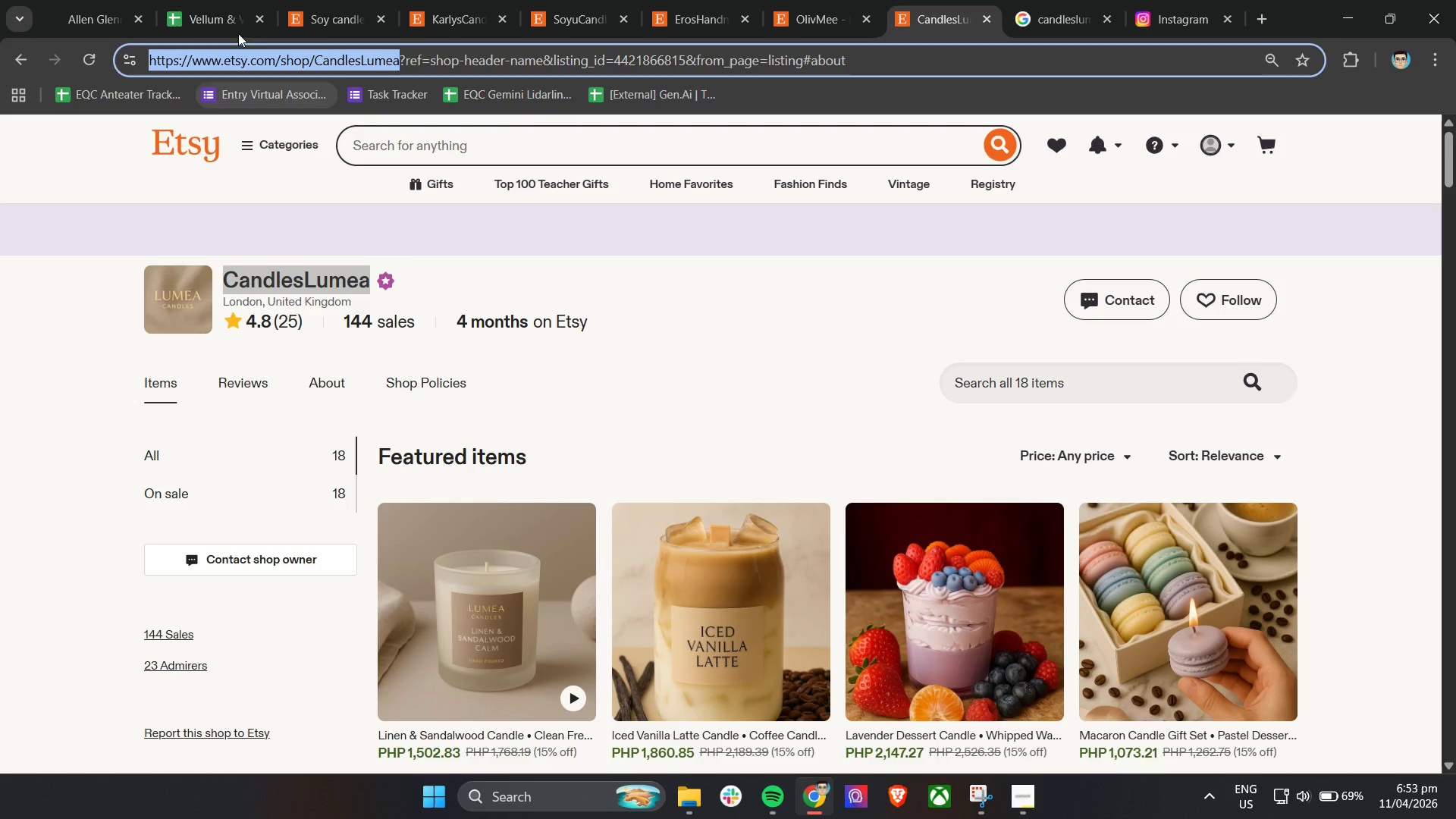 
key(Control+C)
 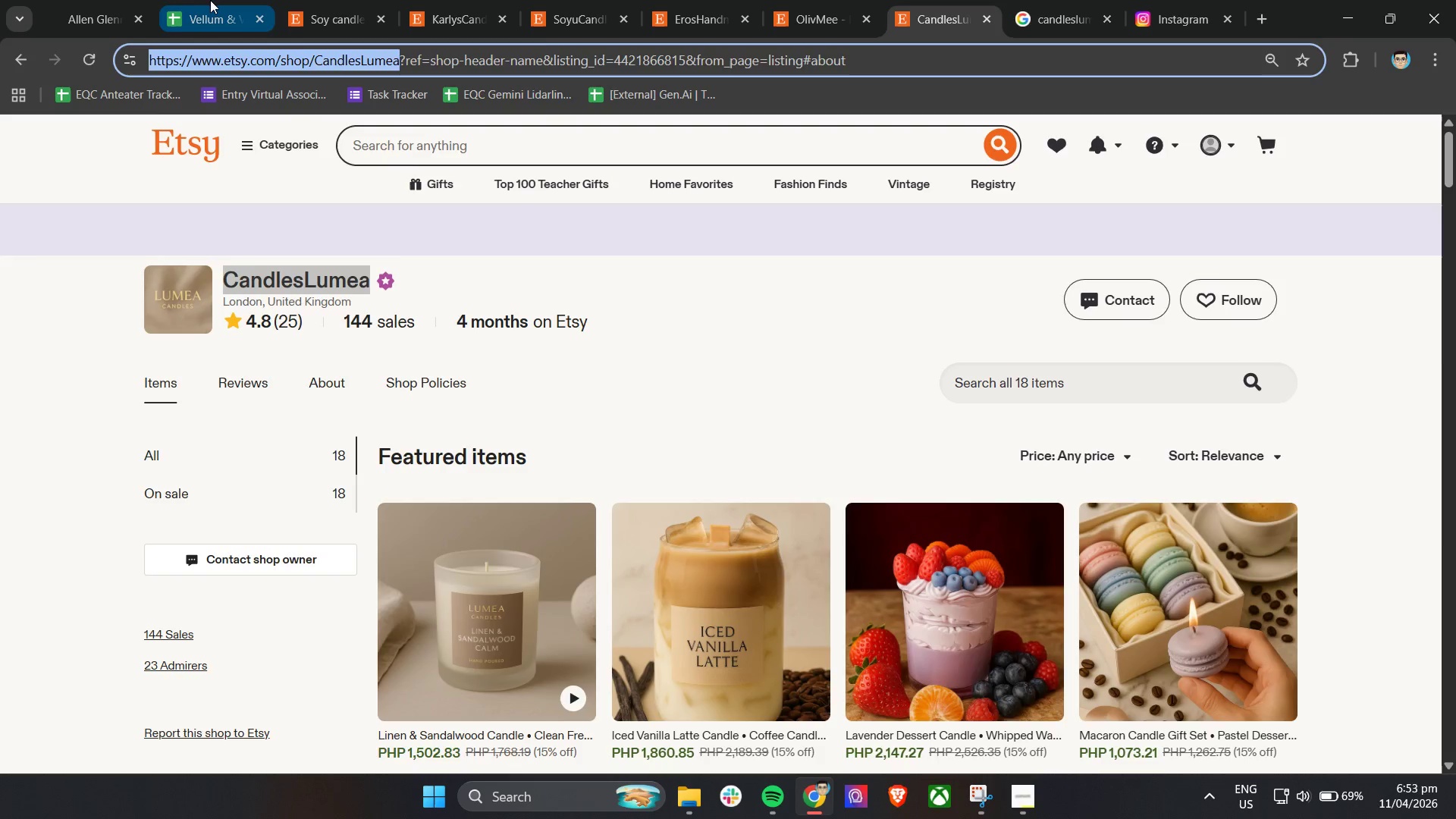 
left_click([210, 0])
 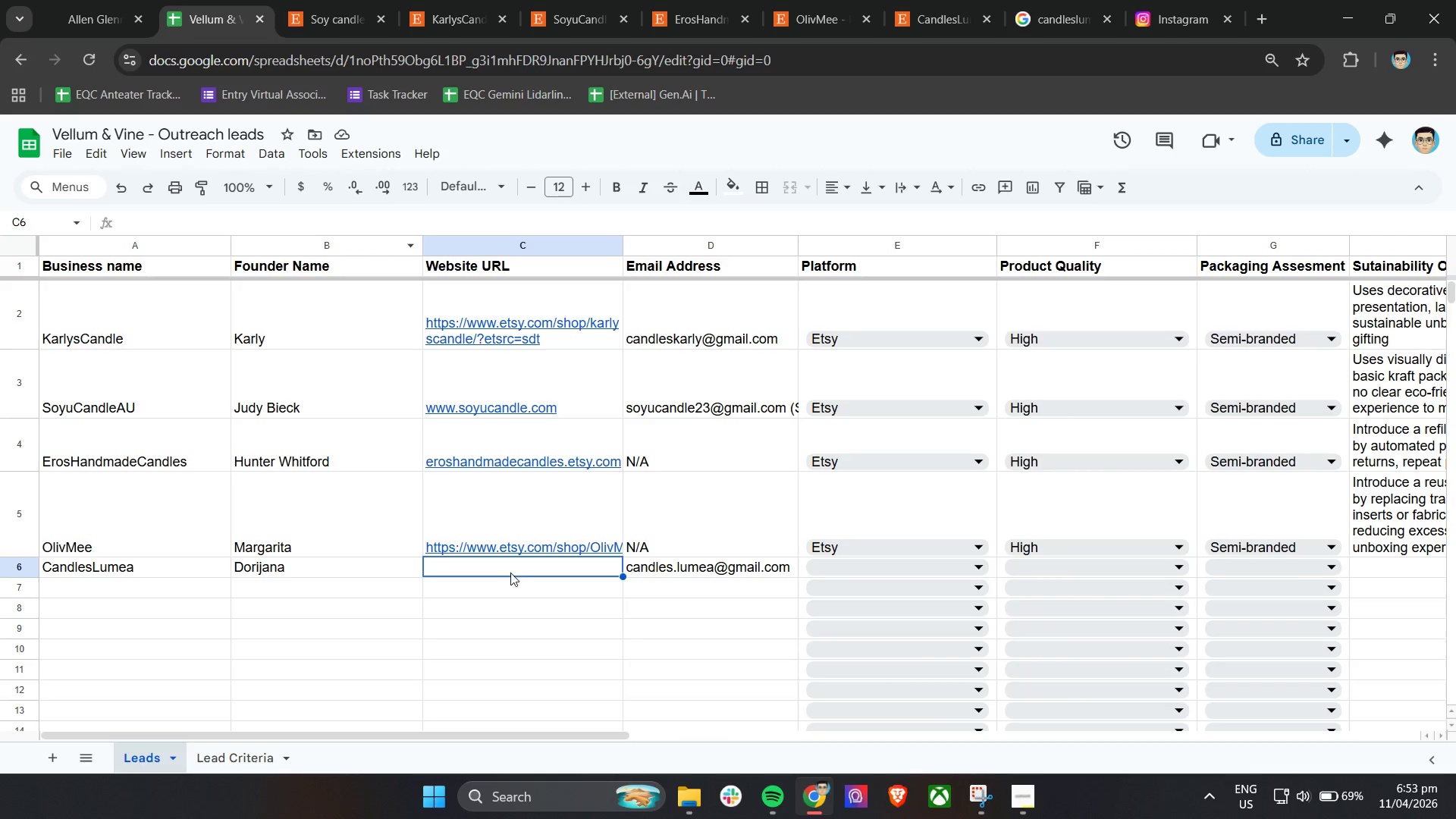 
double_click([510, 571])
 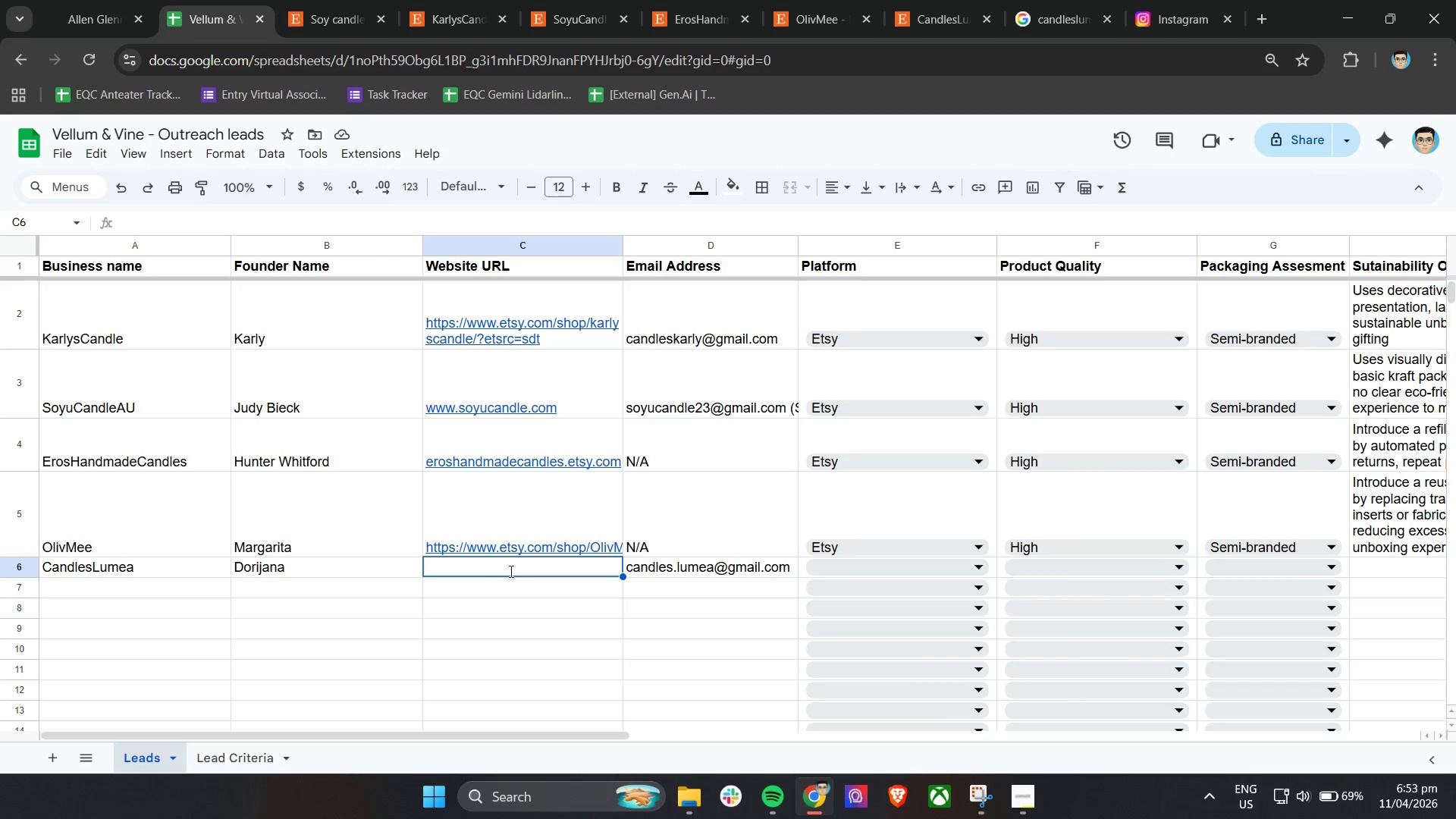 
key(Control+V)
 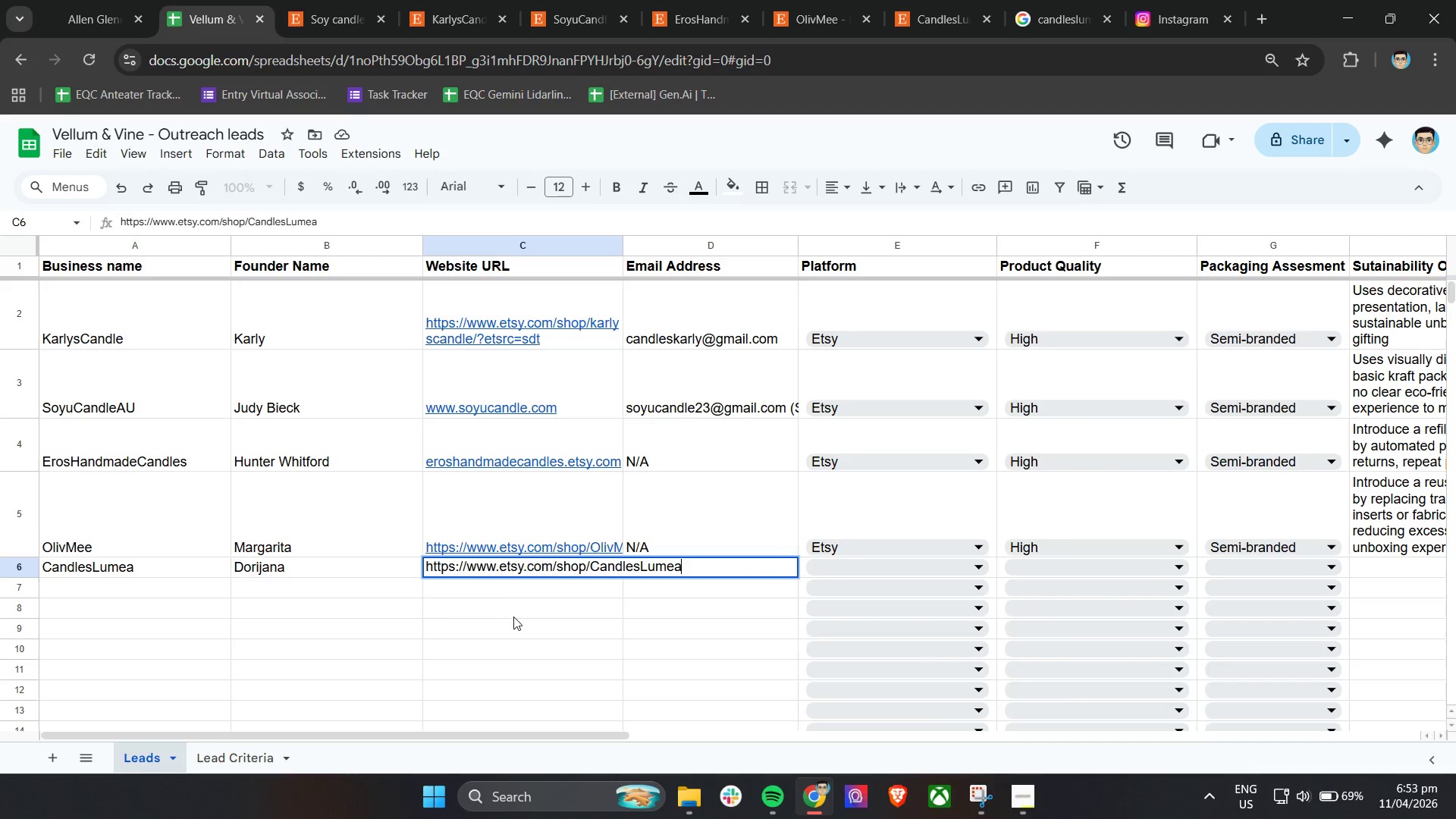 
left_click([514, 617])
 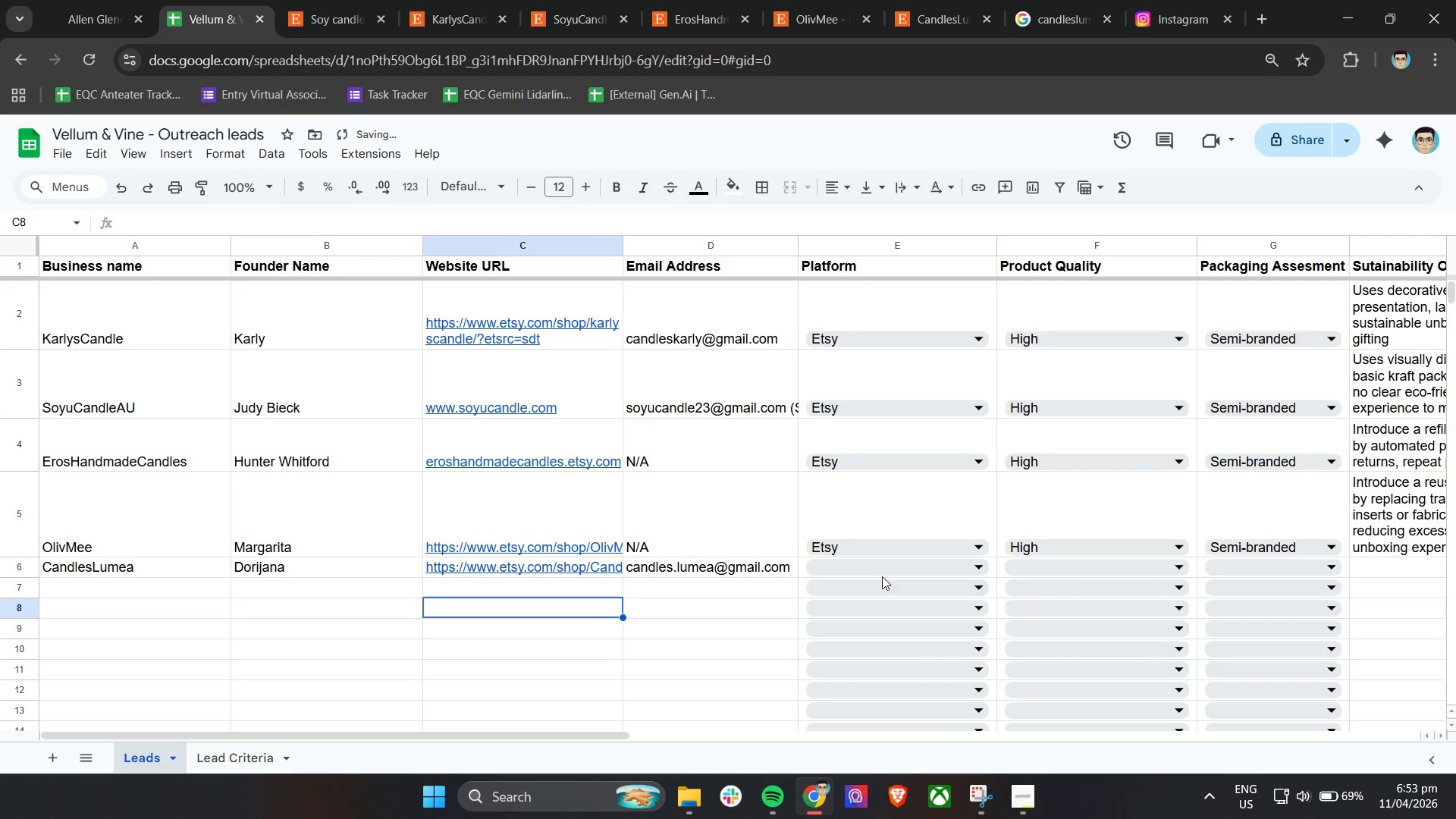 
left_click([886, 573])
 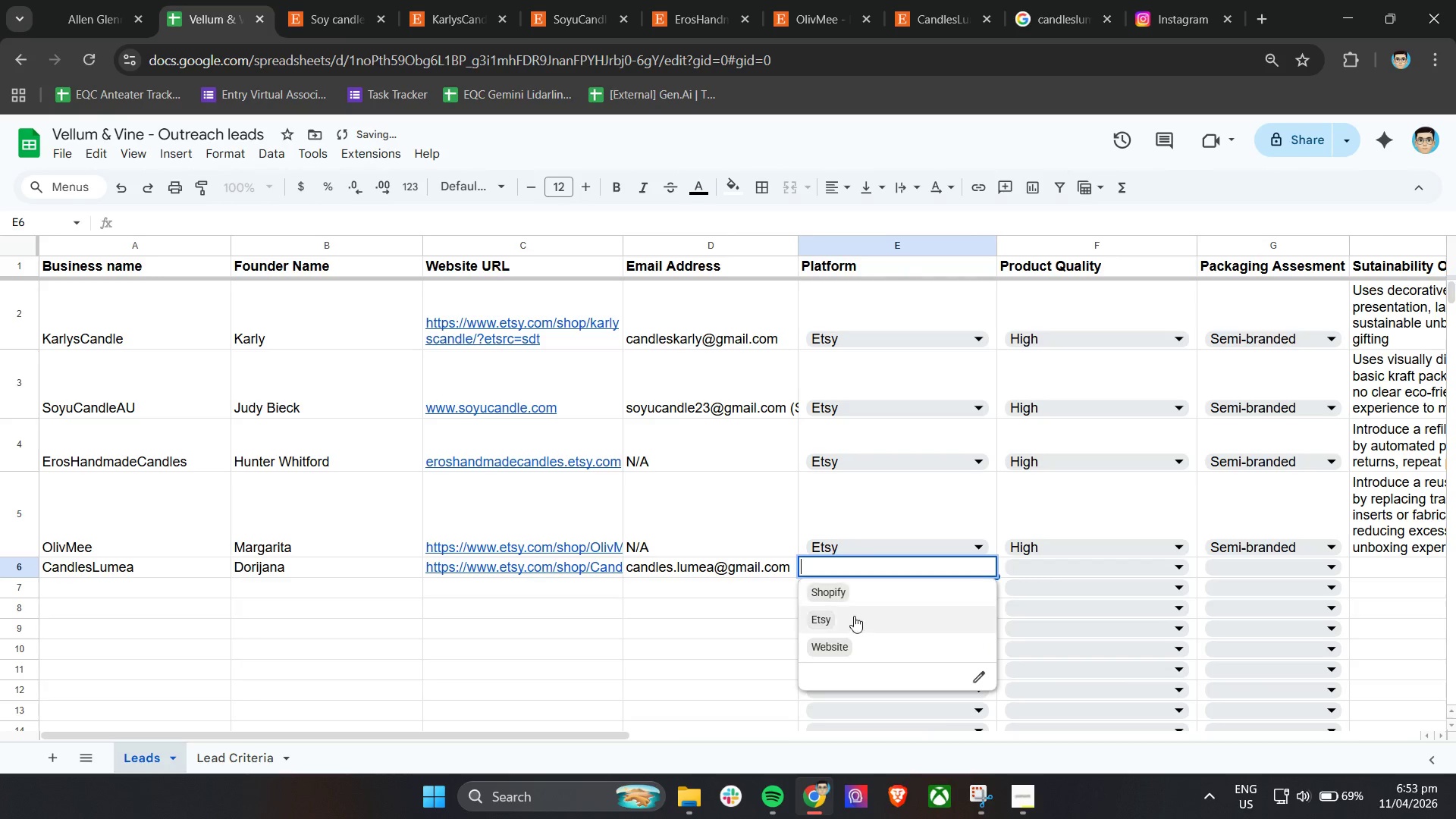 
left_click([848, 626])
 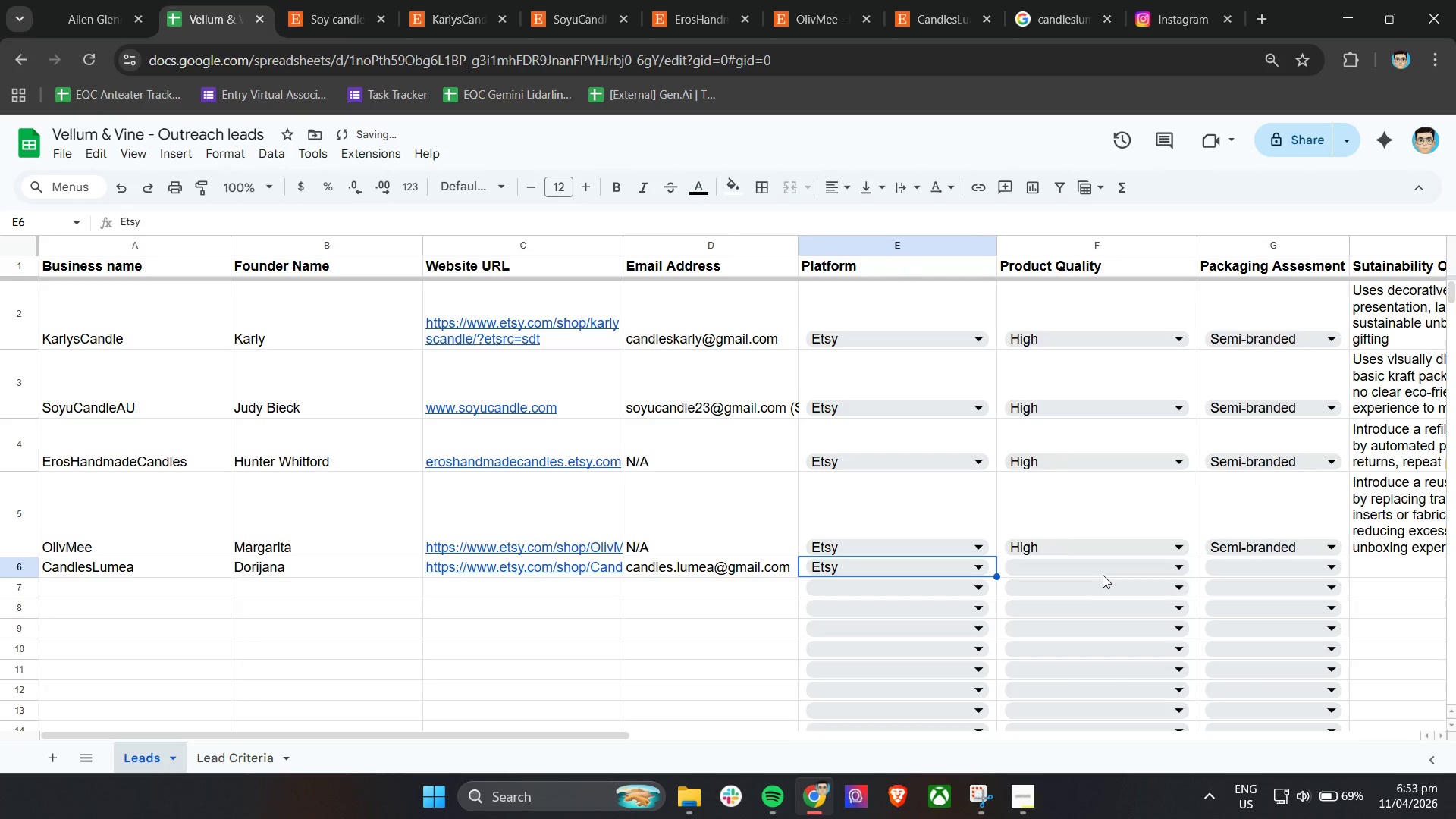 
left_click([1103, 573])
 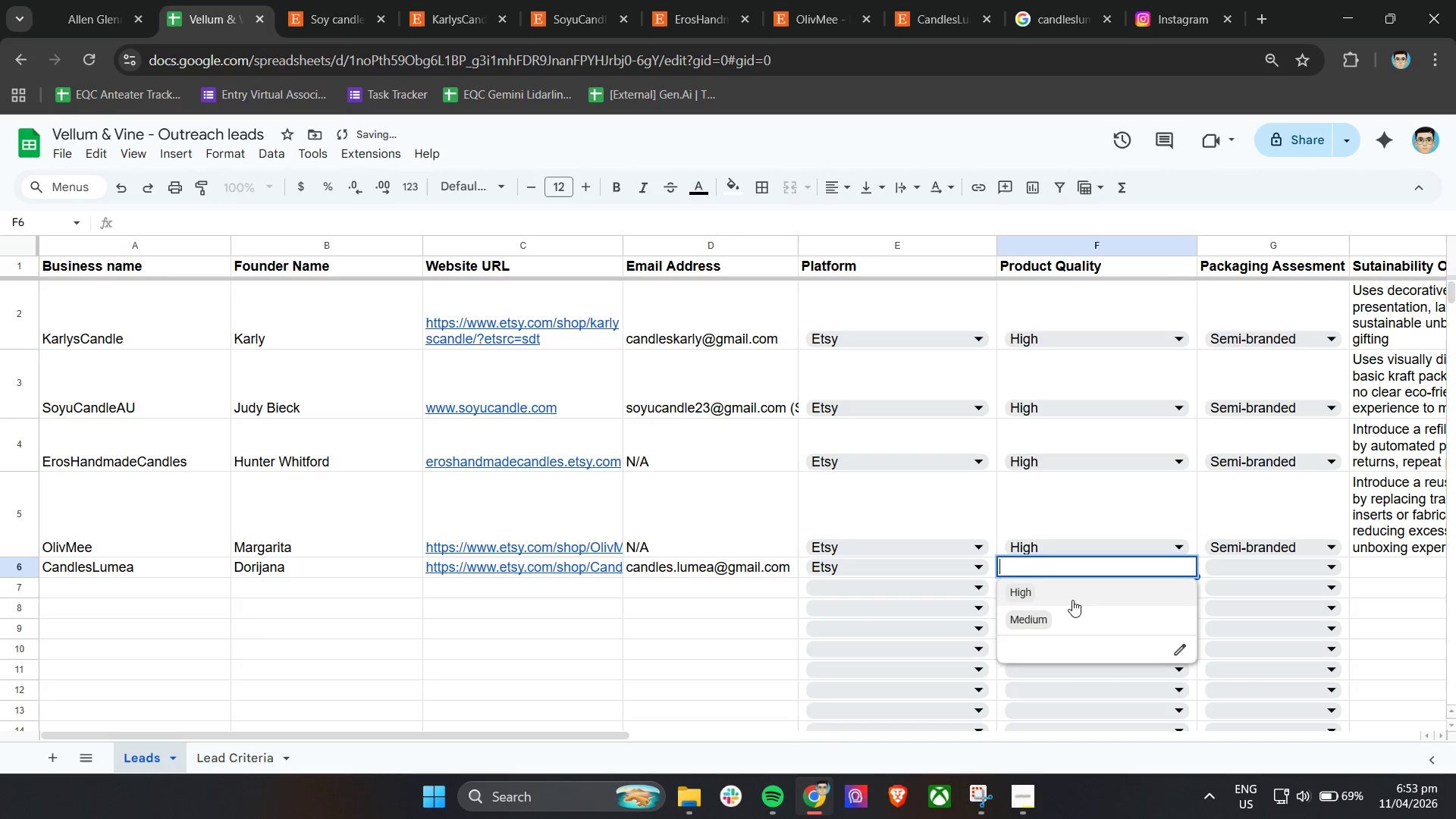 
left_click([1078, 594])
 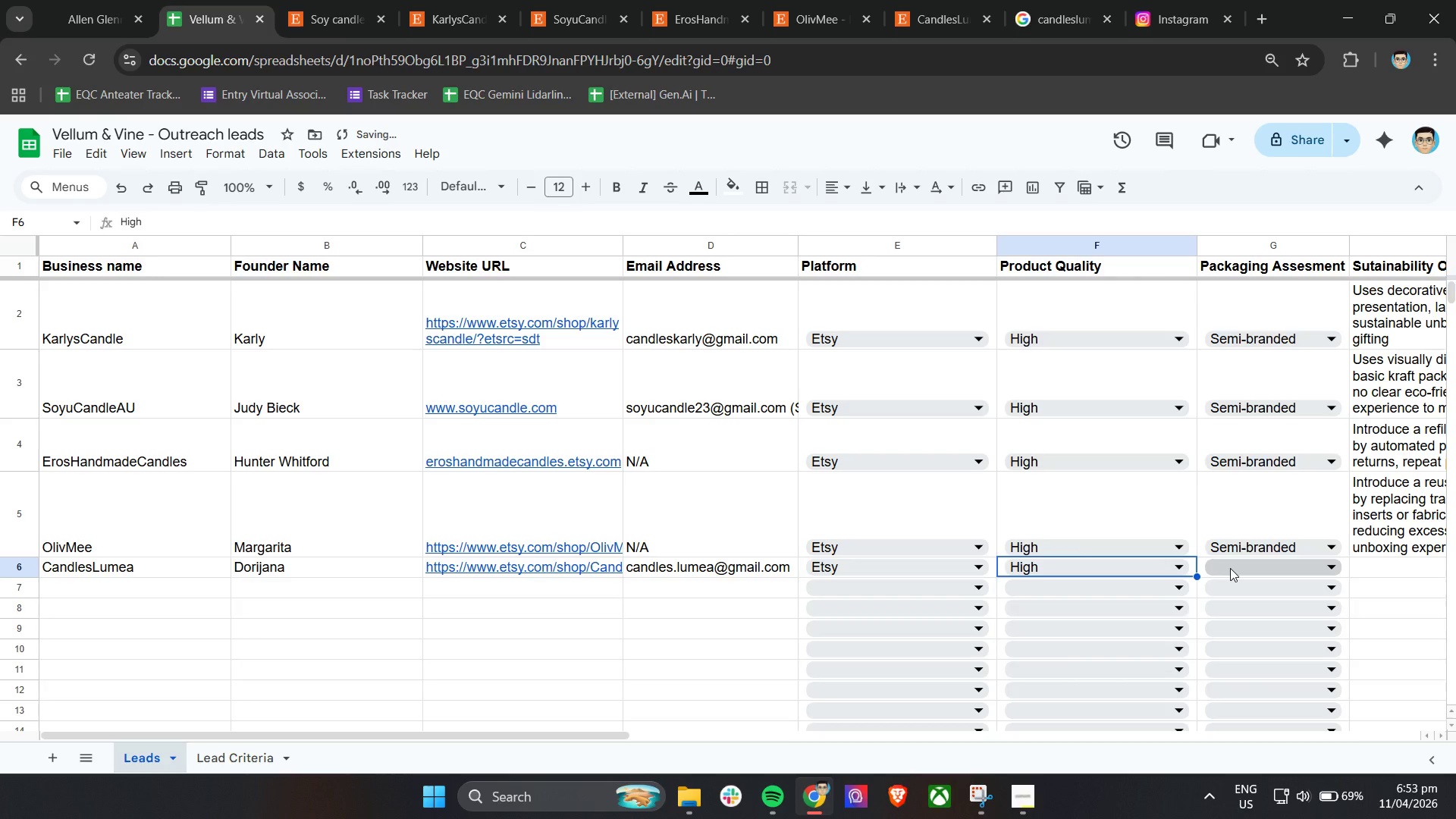 
left_click([1230, 568])
 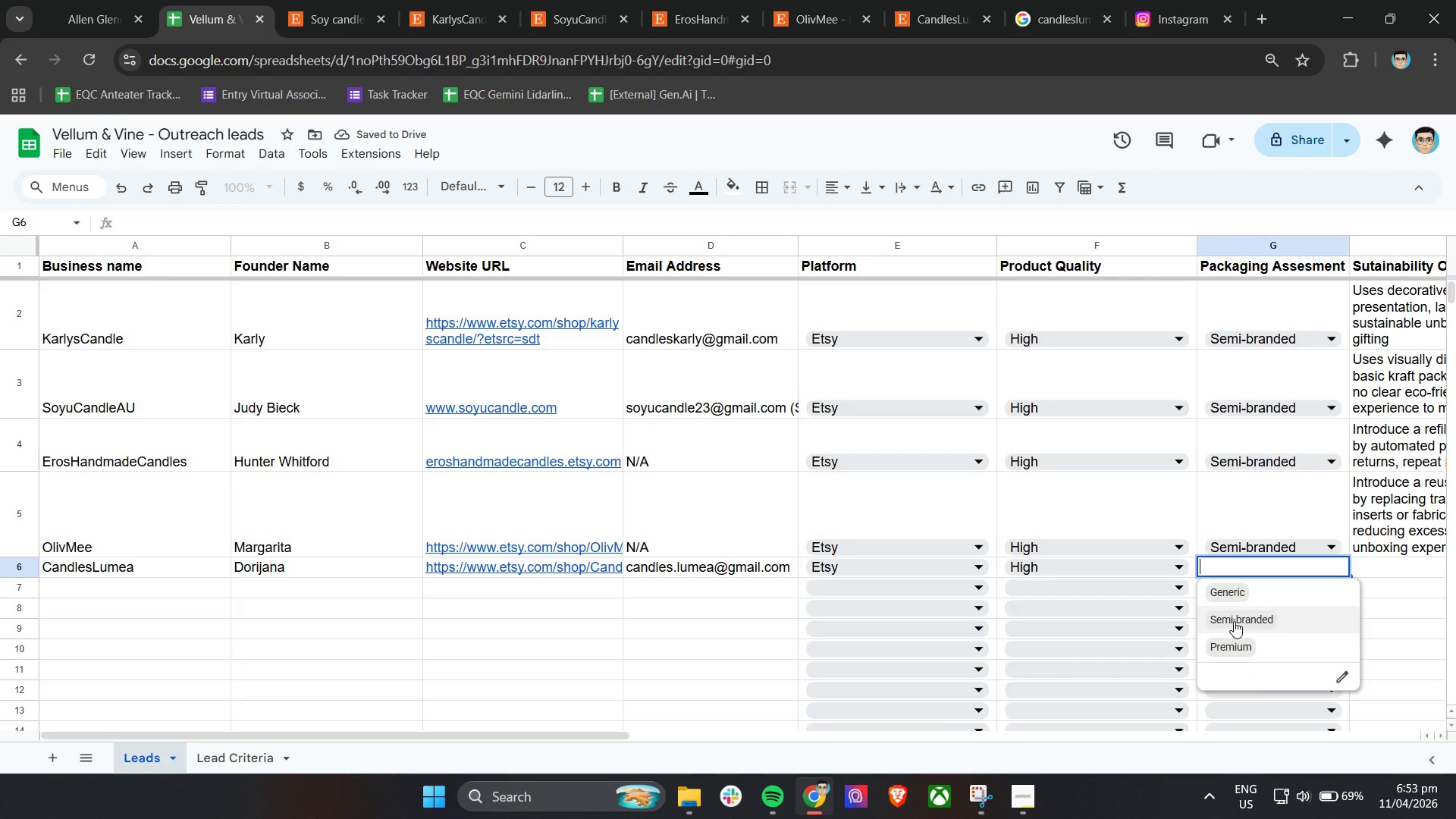 
left_click([1234, 621])
 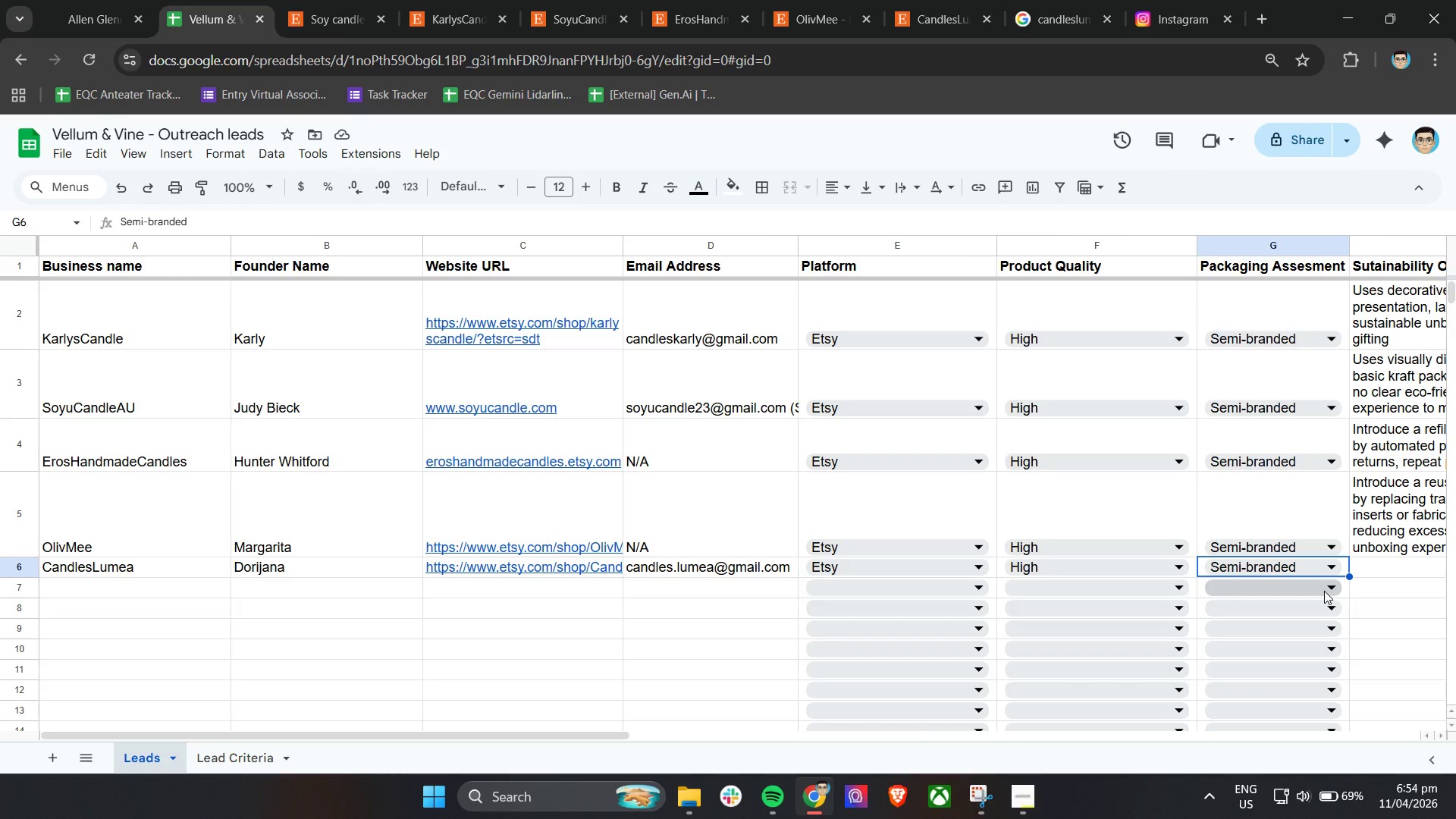 
wait(7.49)
 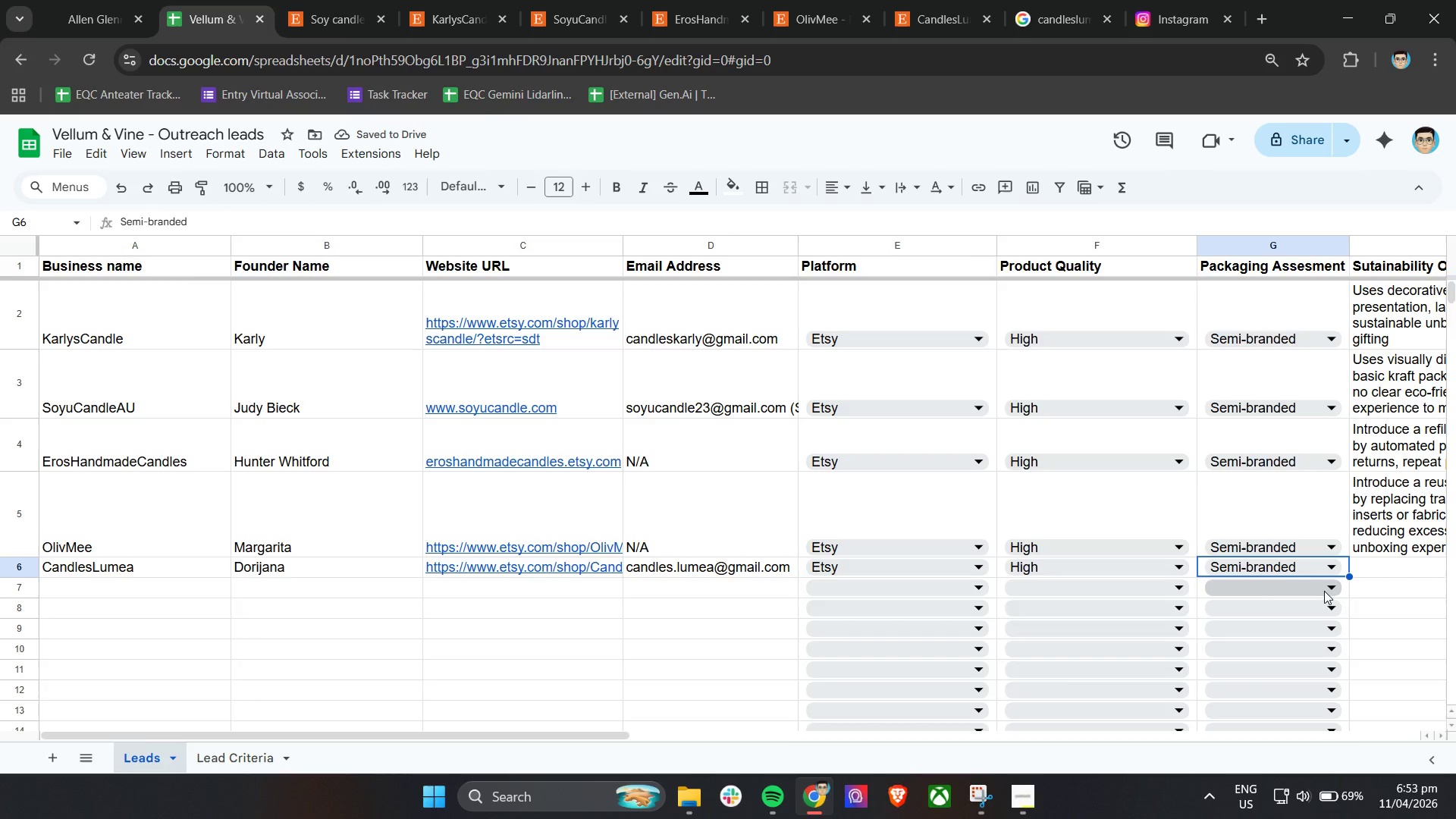 
left_click([950, 0])
 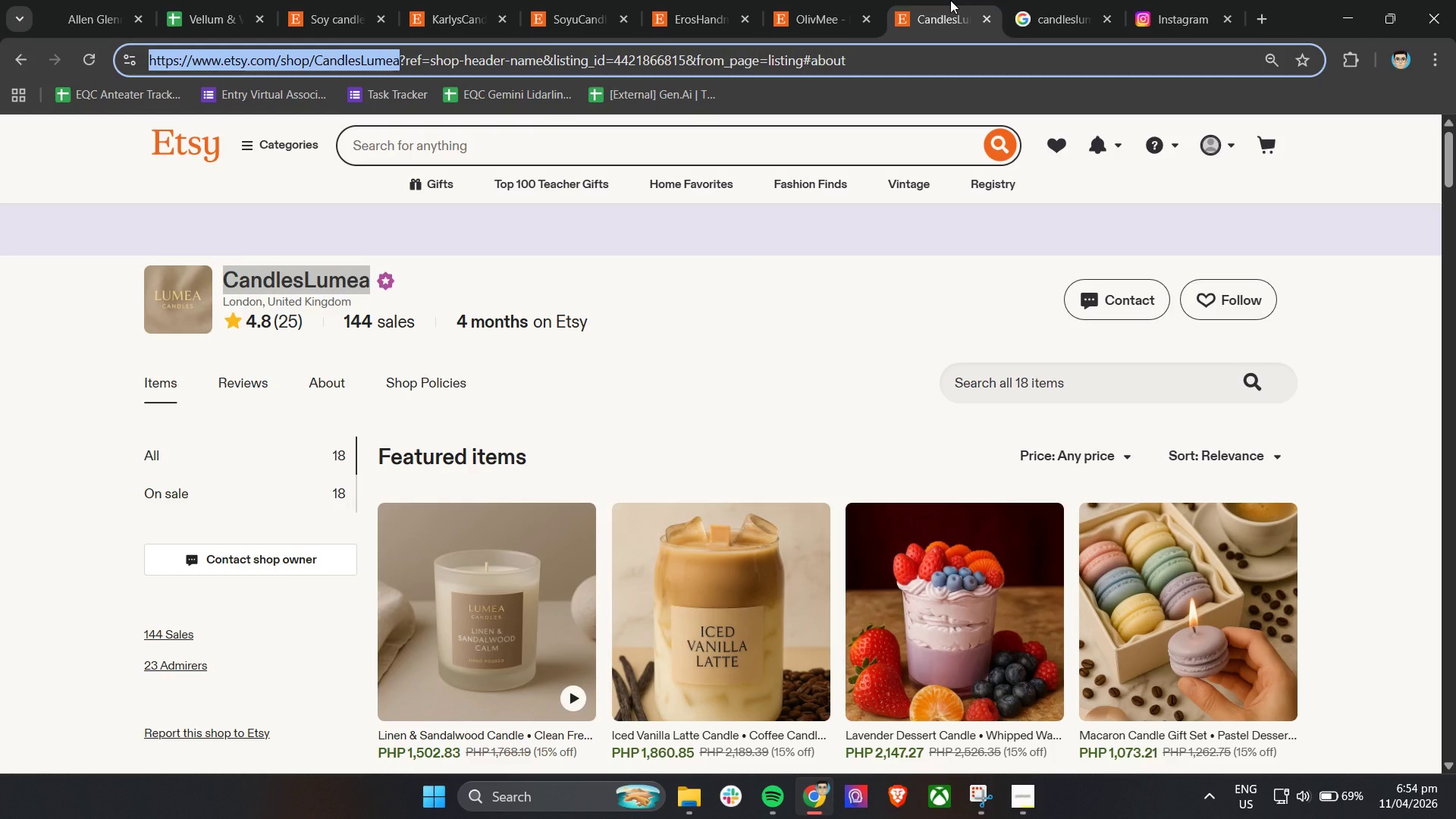 
scroll: coordinate [815, 474], scroll_direction: down, amount: 17.0
 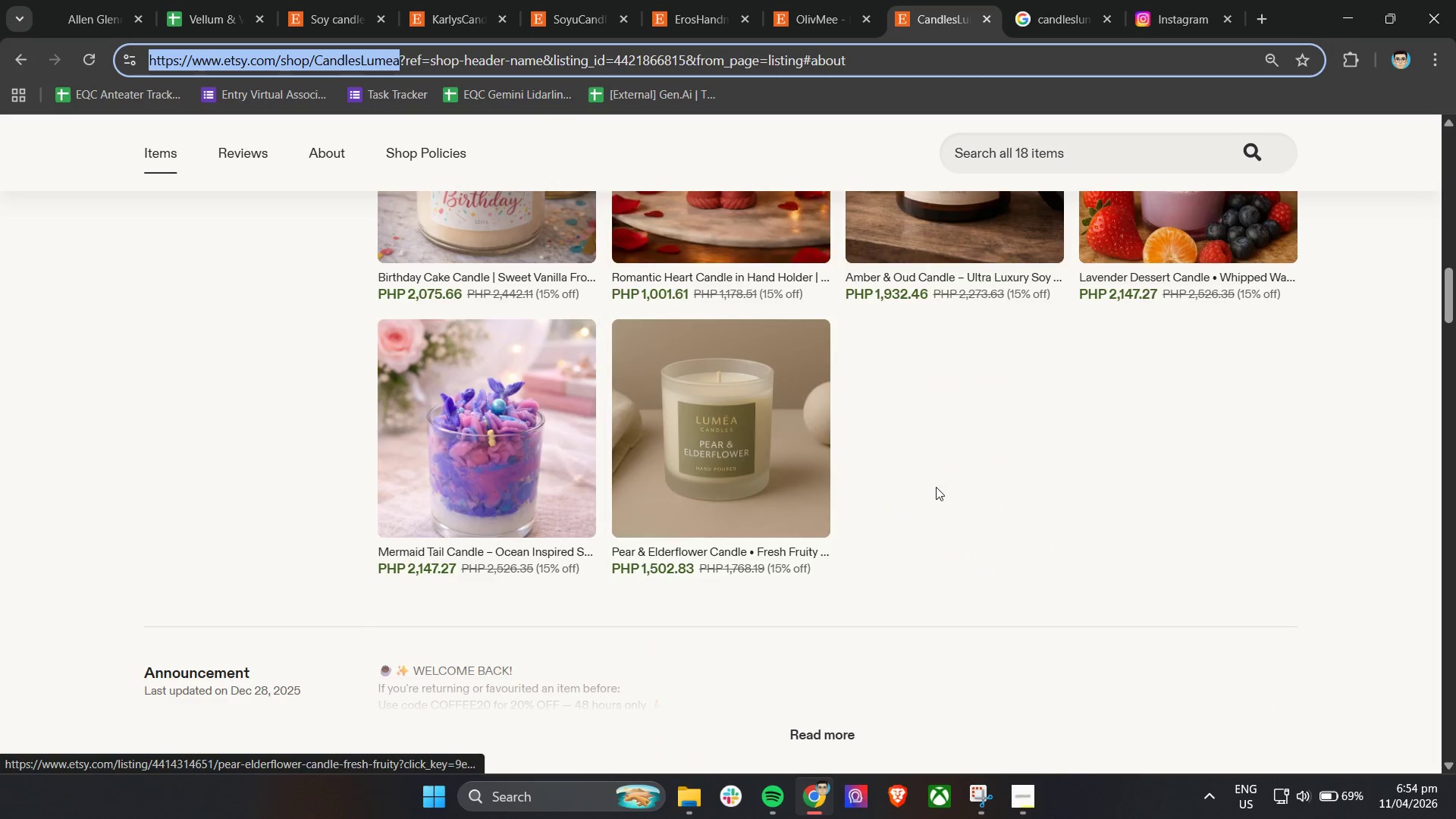 
scroll: coordinate [940, 487], scroll_direction: up, amount: 18.0
 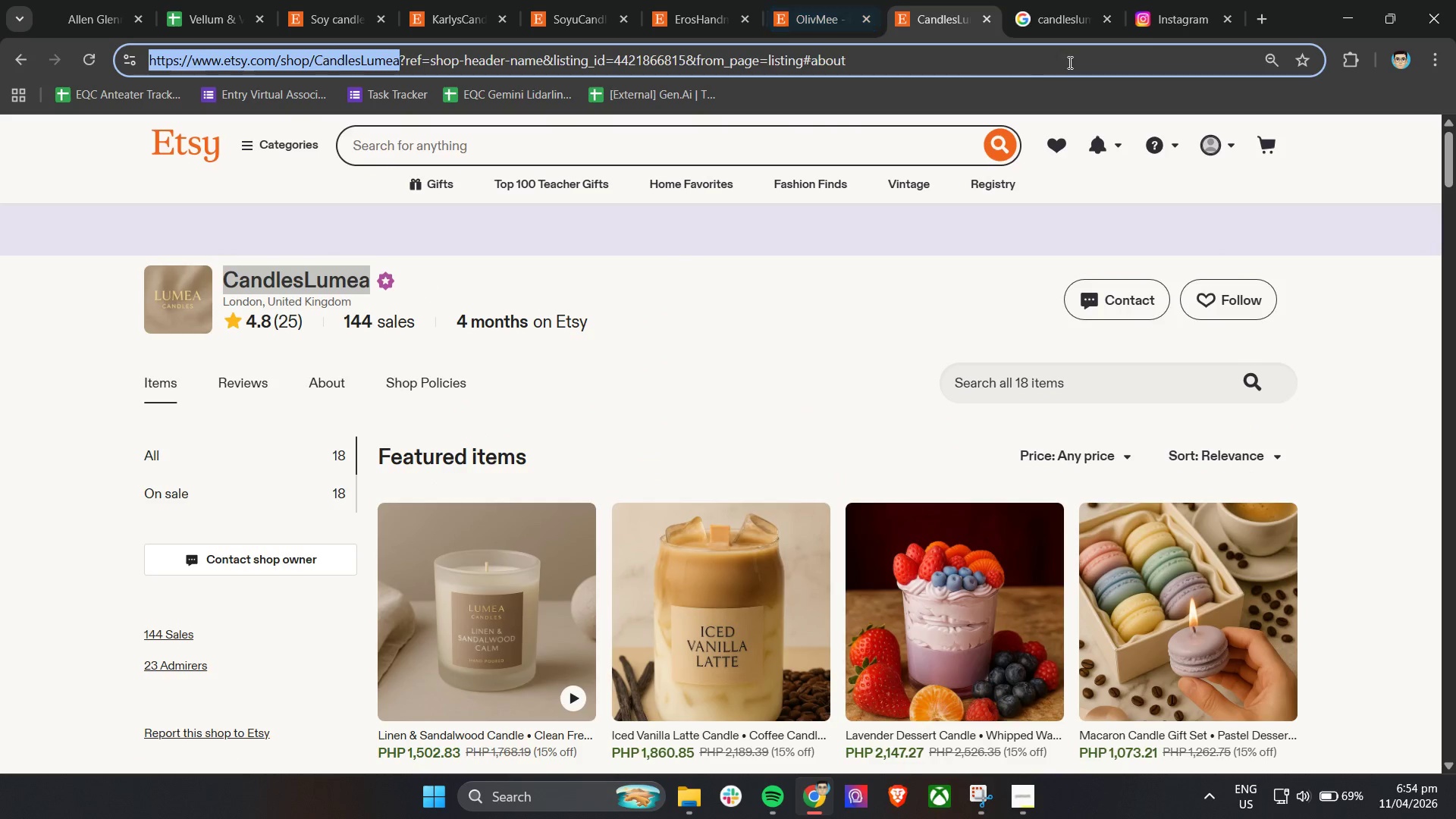 
left_click([1185, 0])
 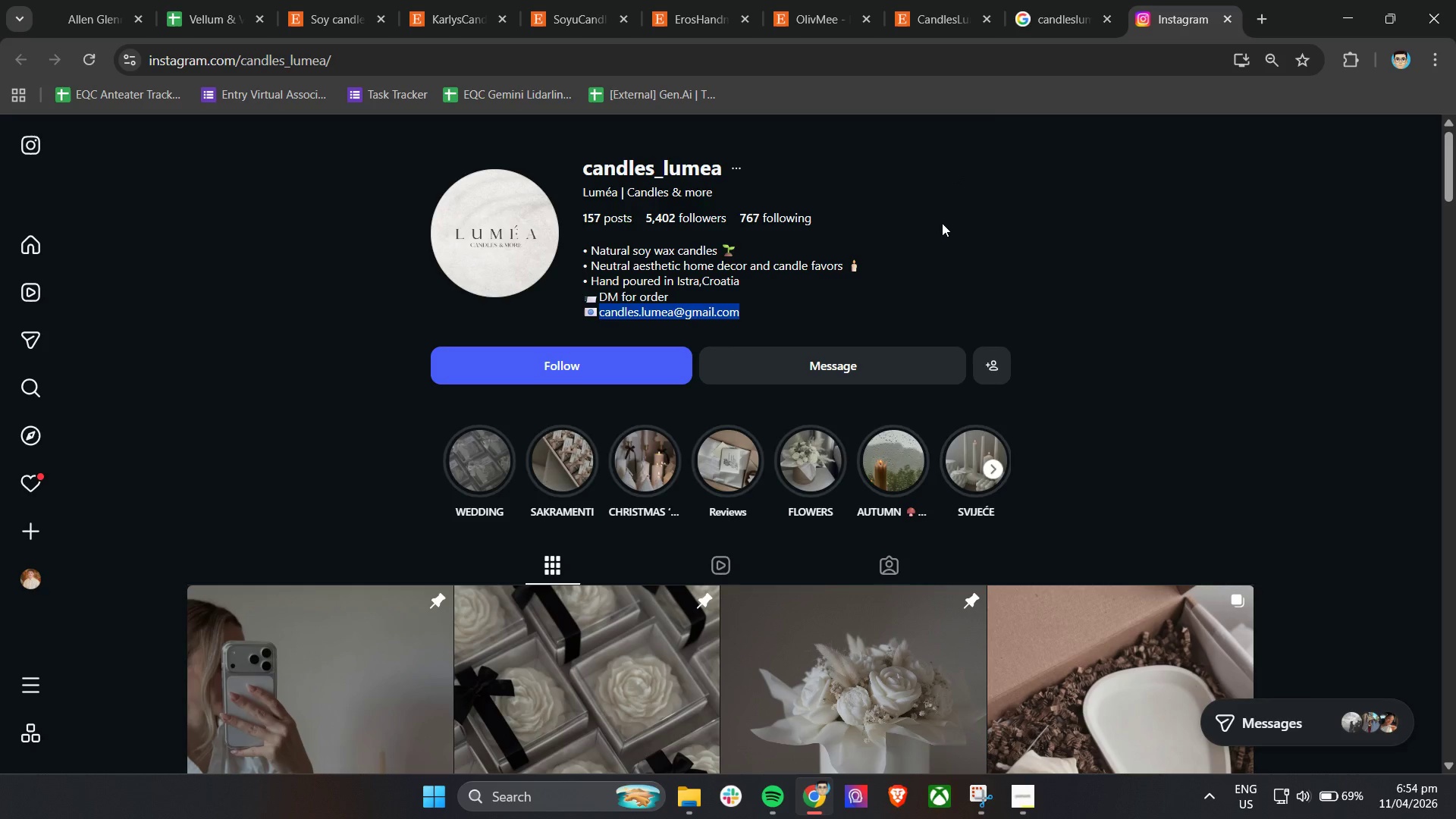 
left_click([484, 242])
 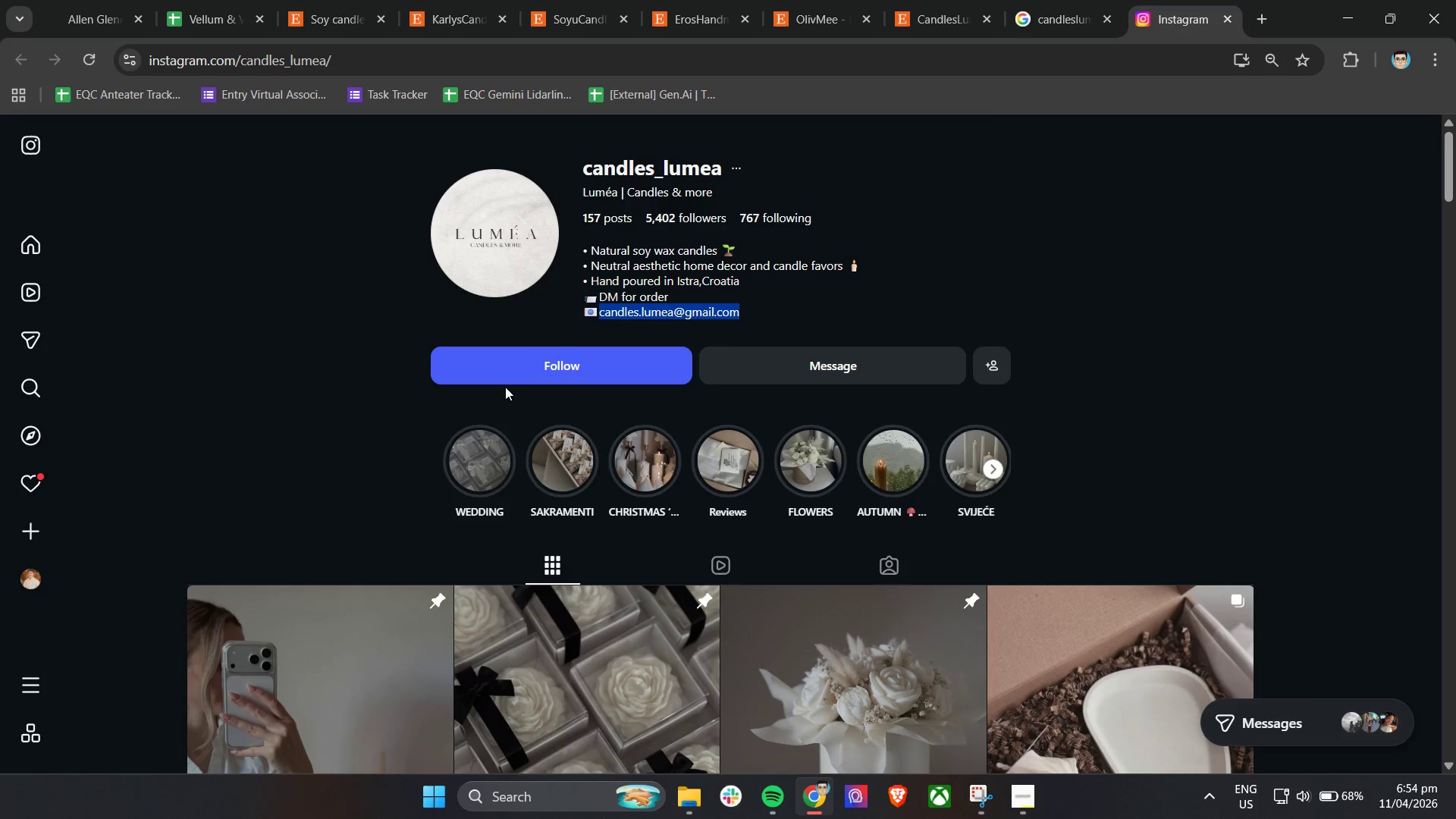 
left_click([497, 232])
 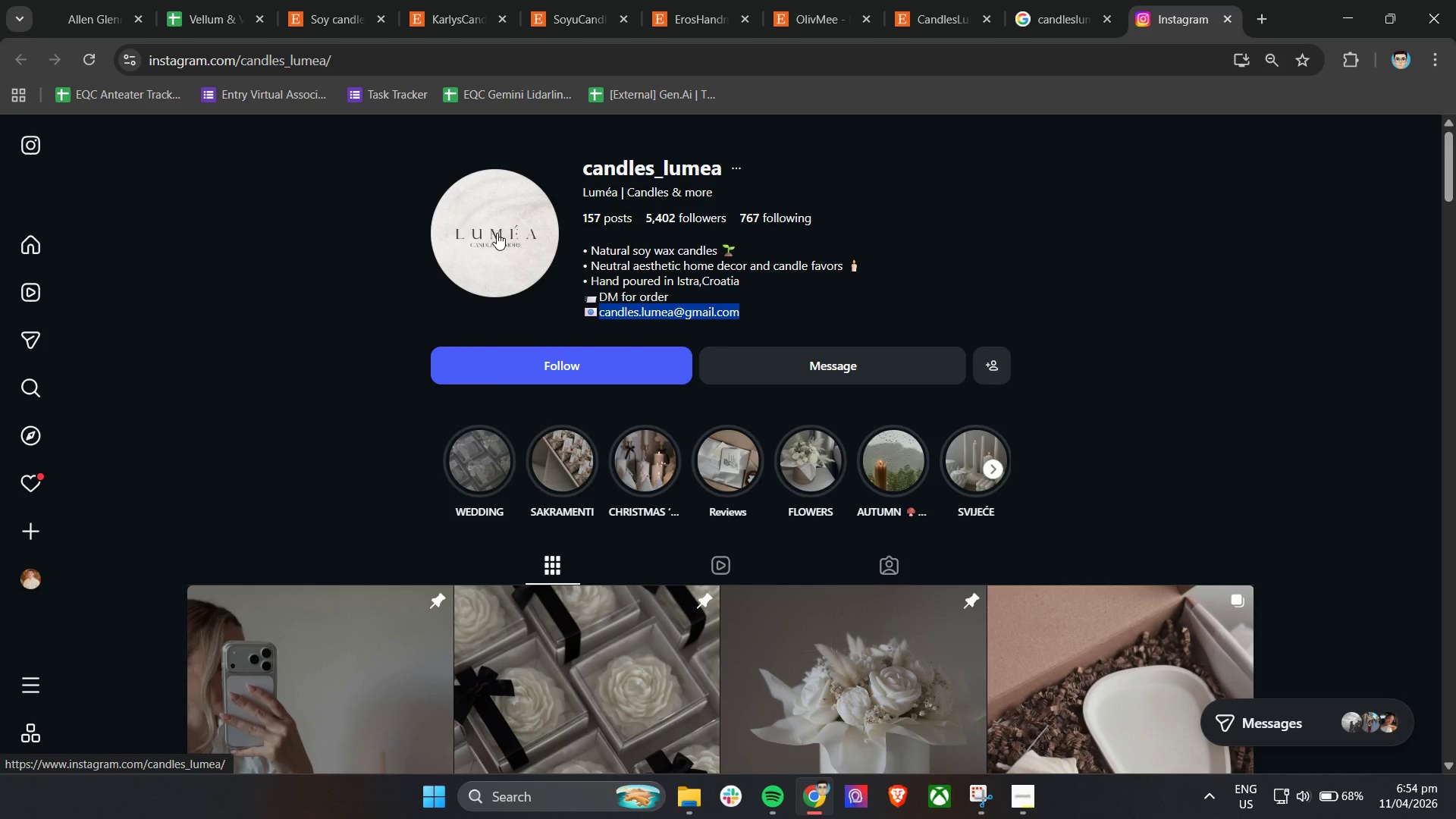 
double_click([497, 233])
 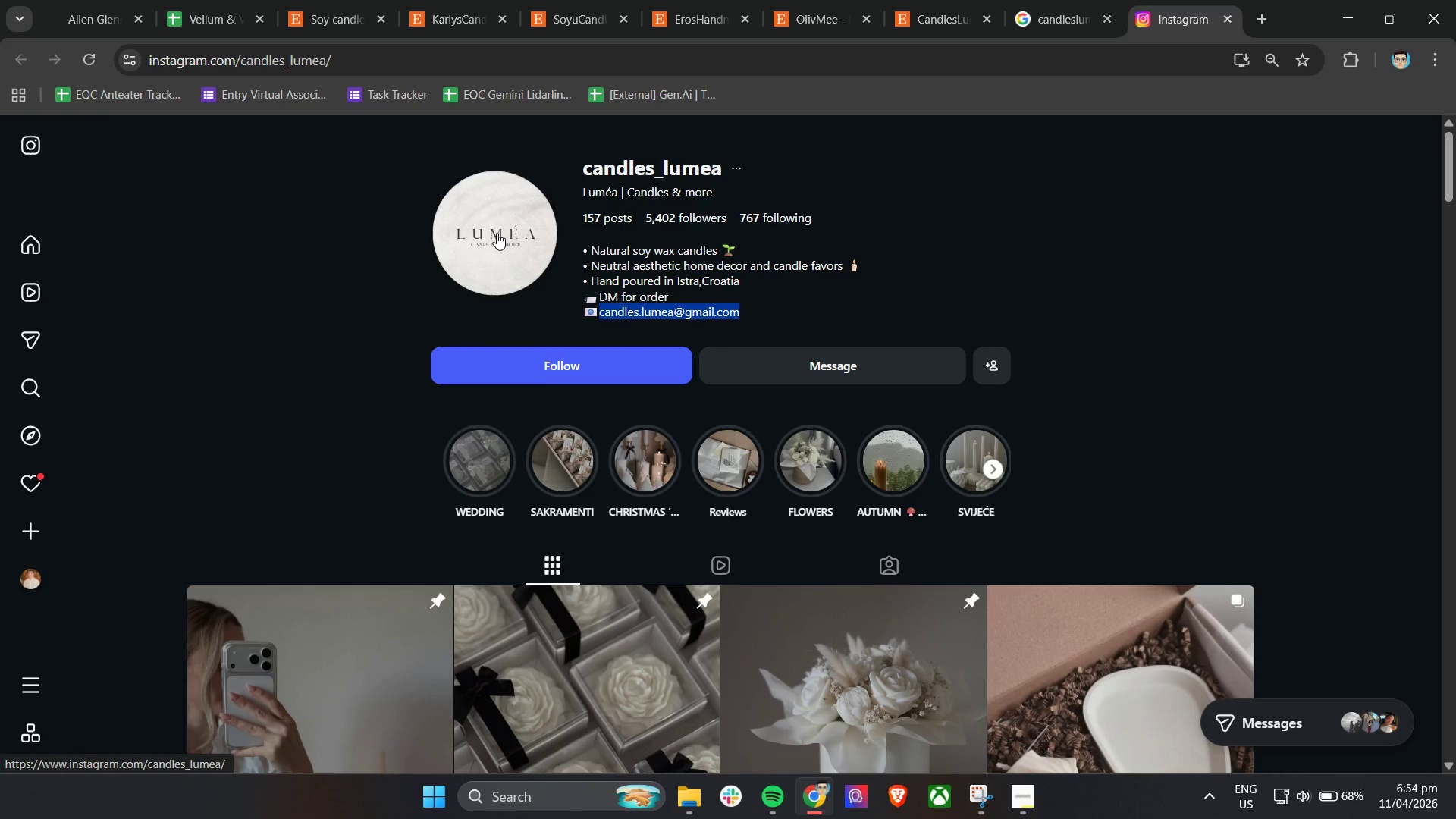 
triple_click([497, 233])
 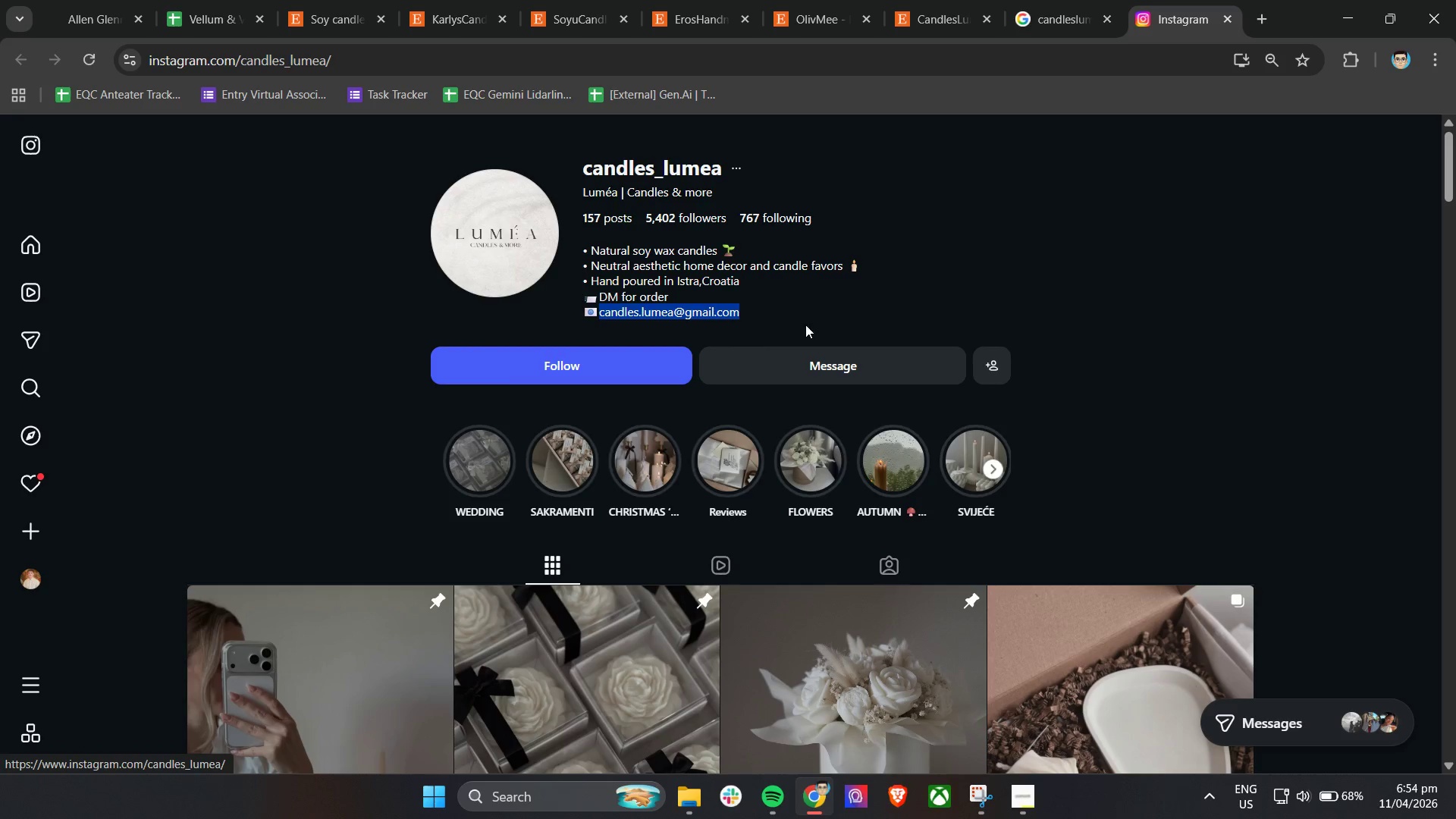 
left_click([957, 261])
 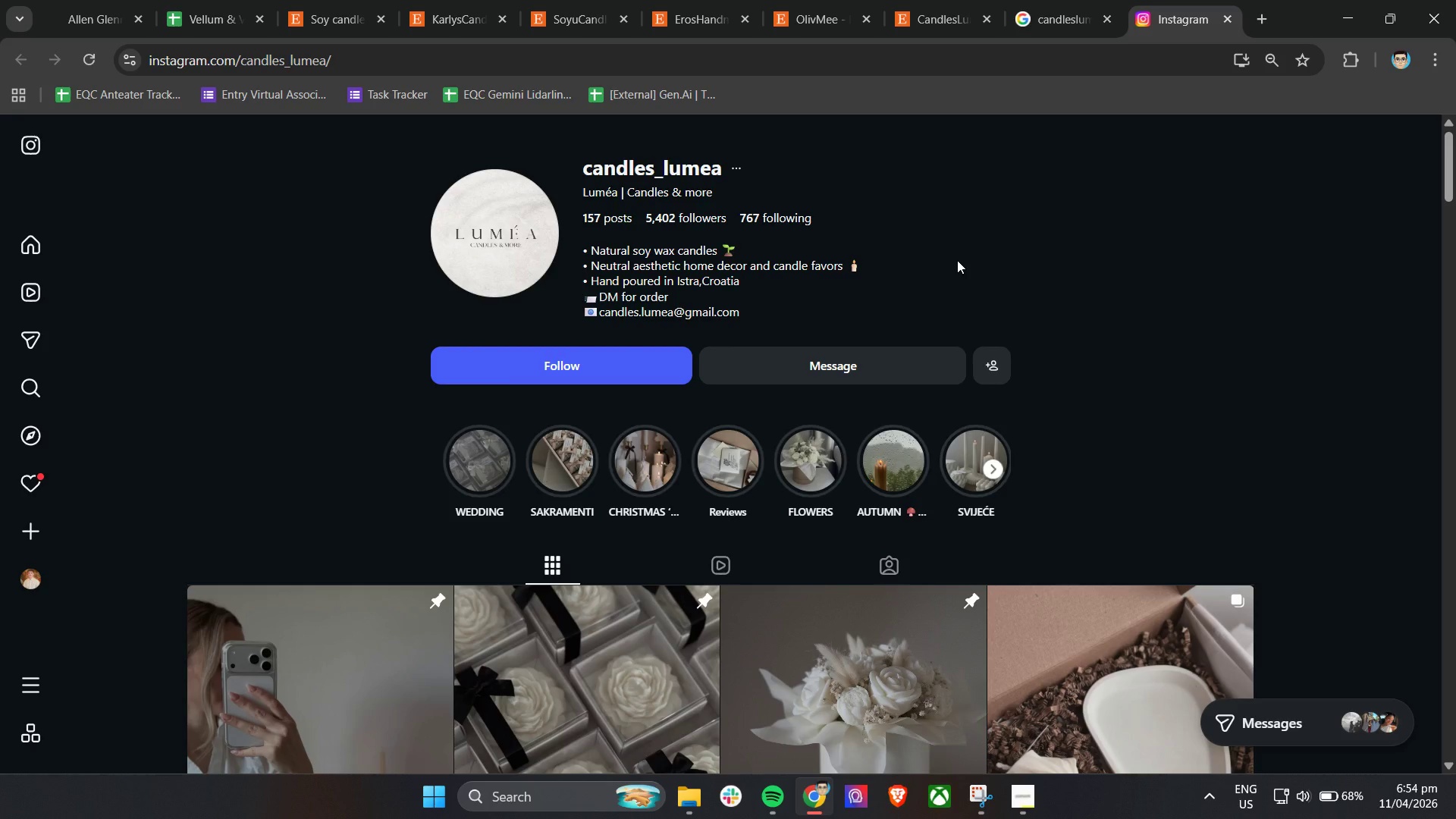 
wait(9.53)
 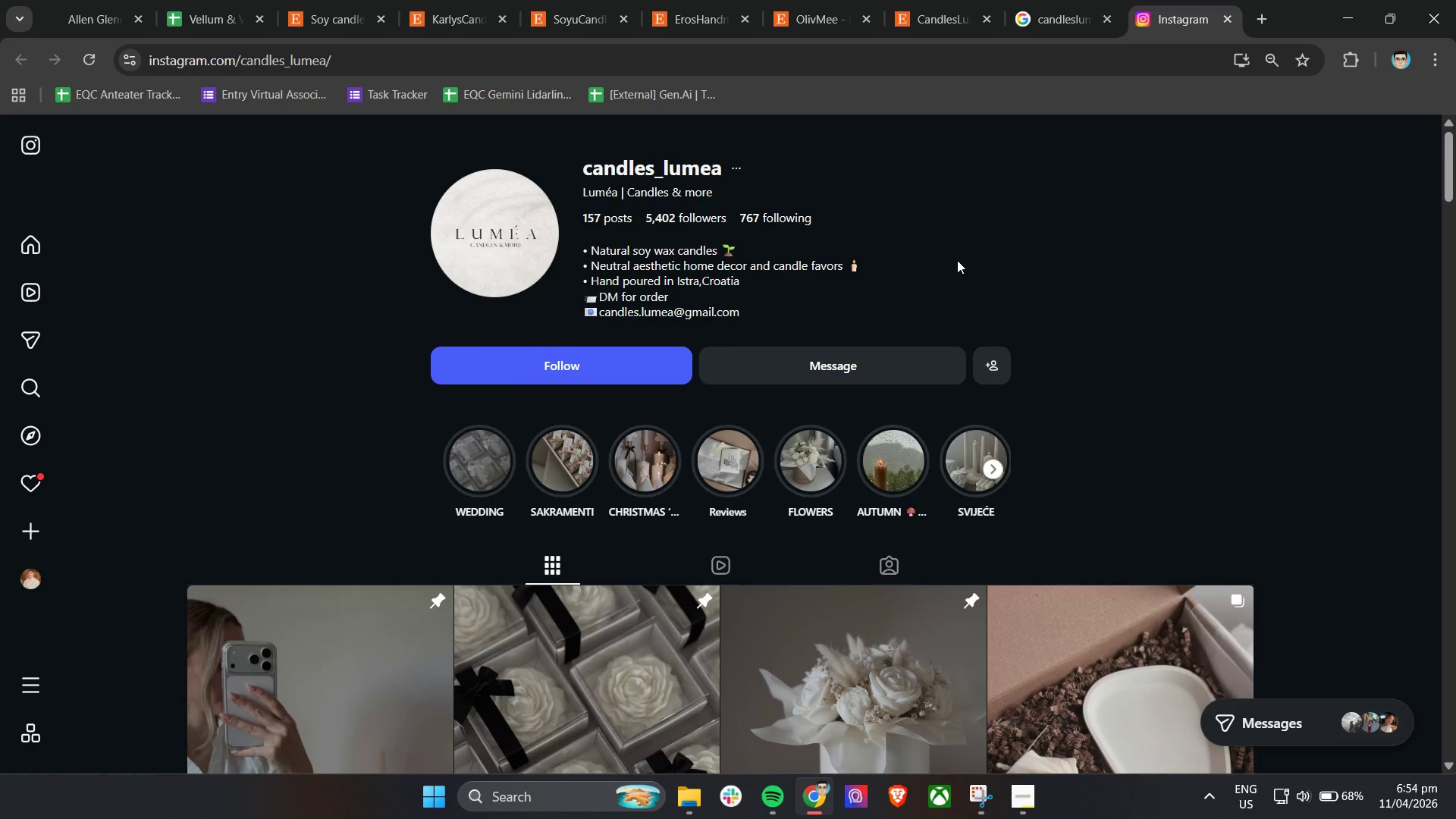 
left_click([945, 0])
 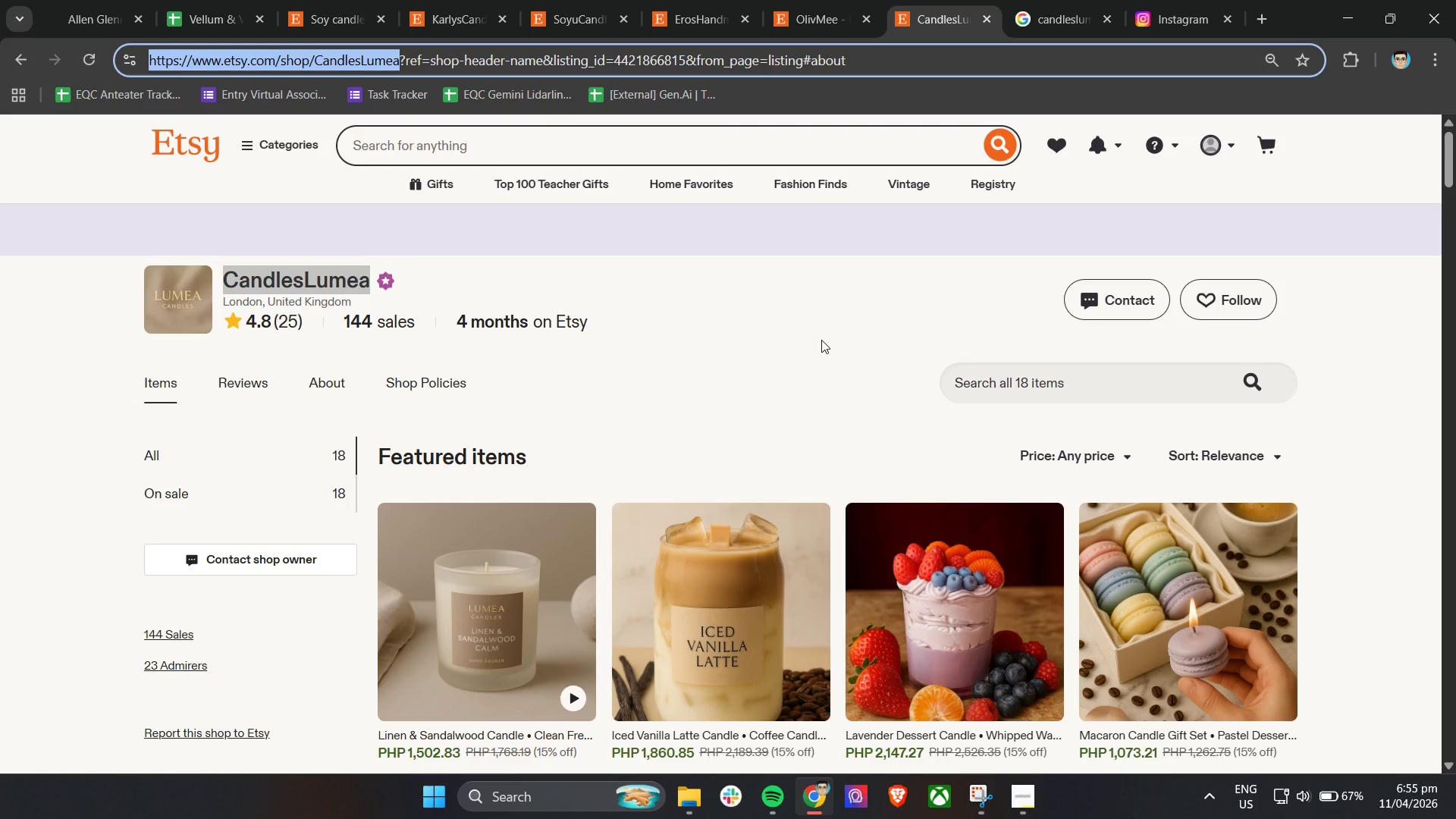 
wait(56.94)
 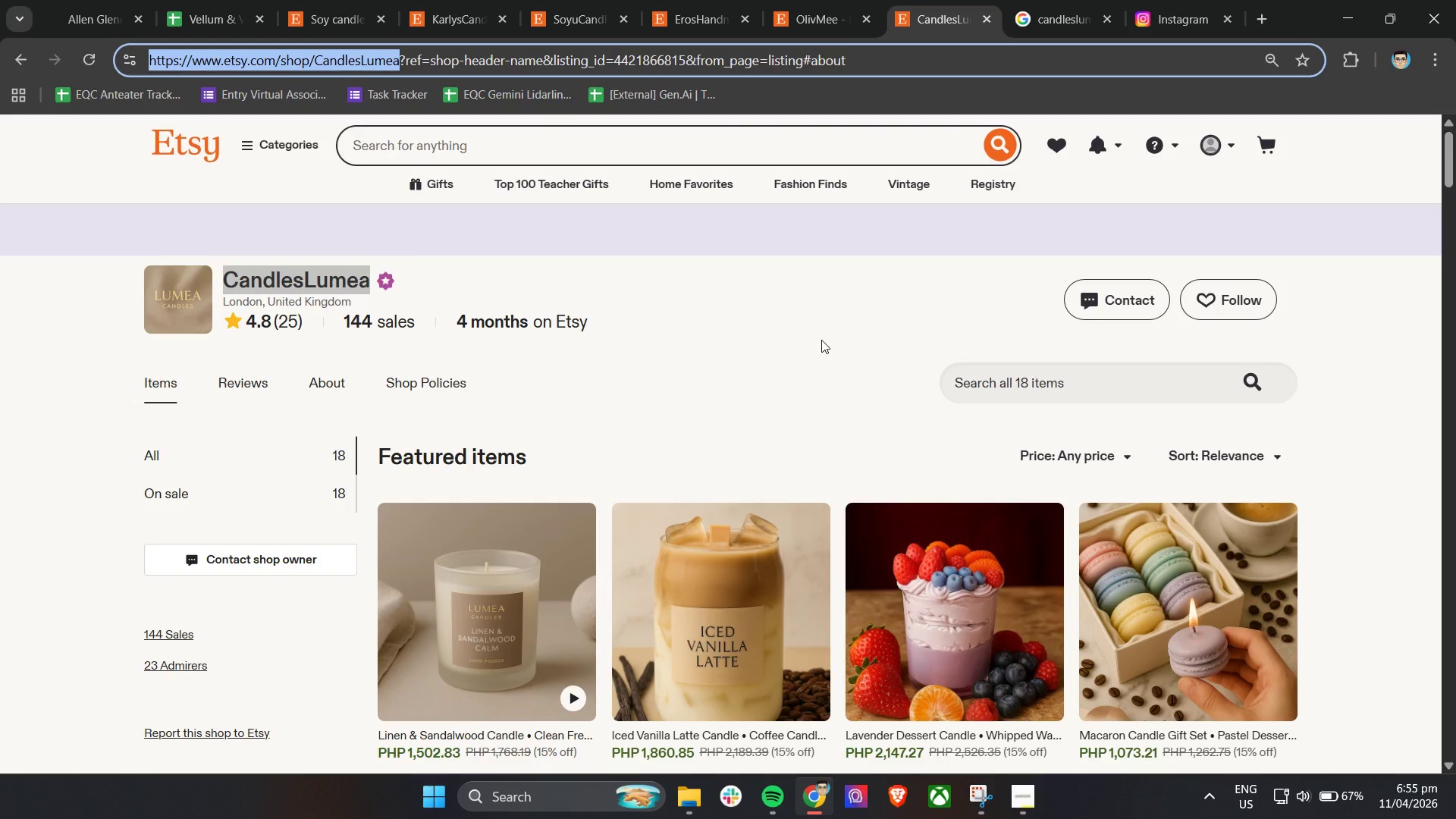 
left_click([209, 2])
 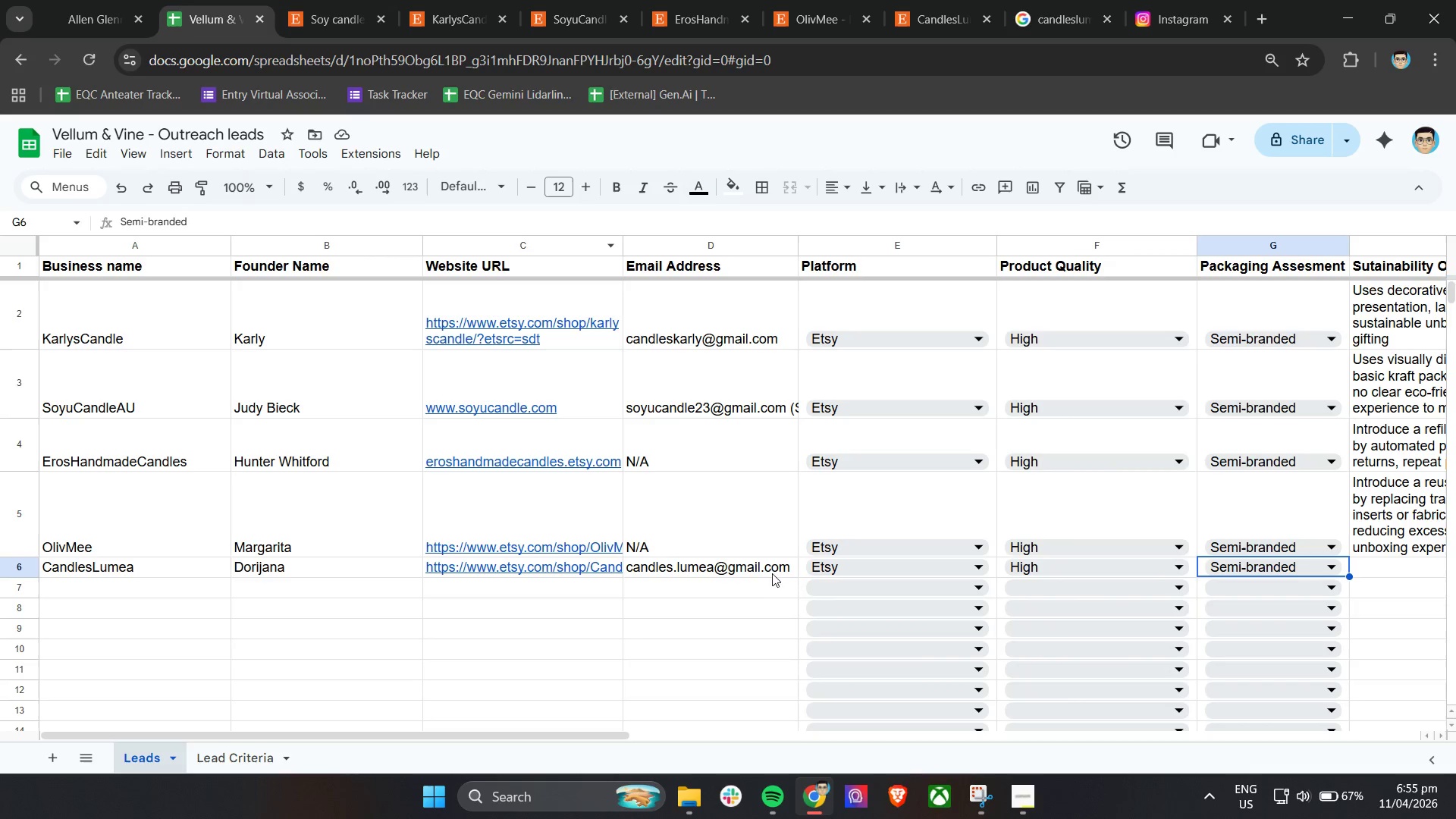 
double_click([780, 569])
 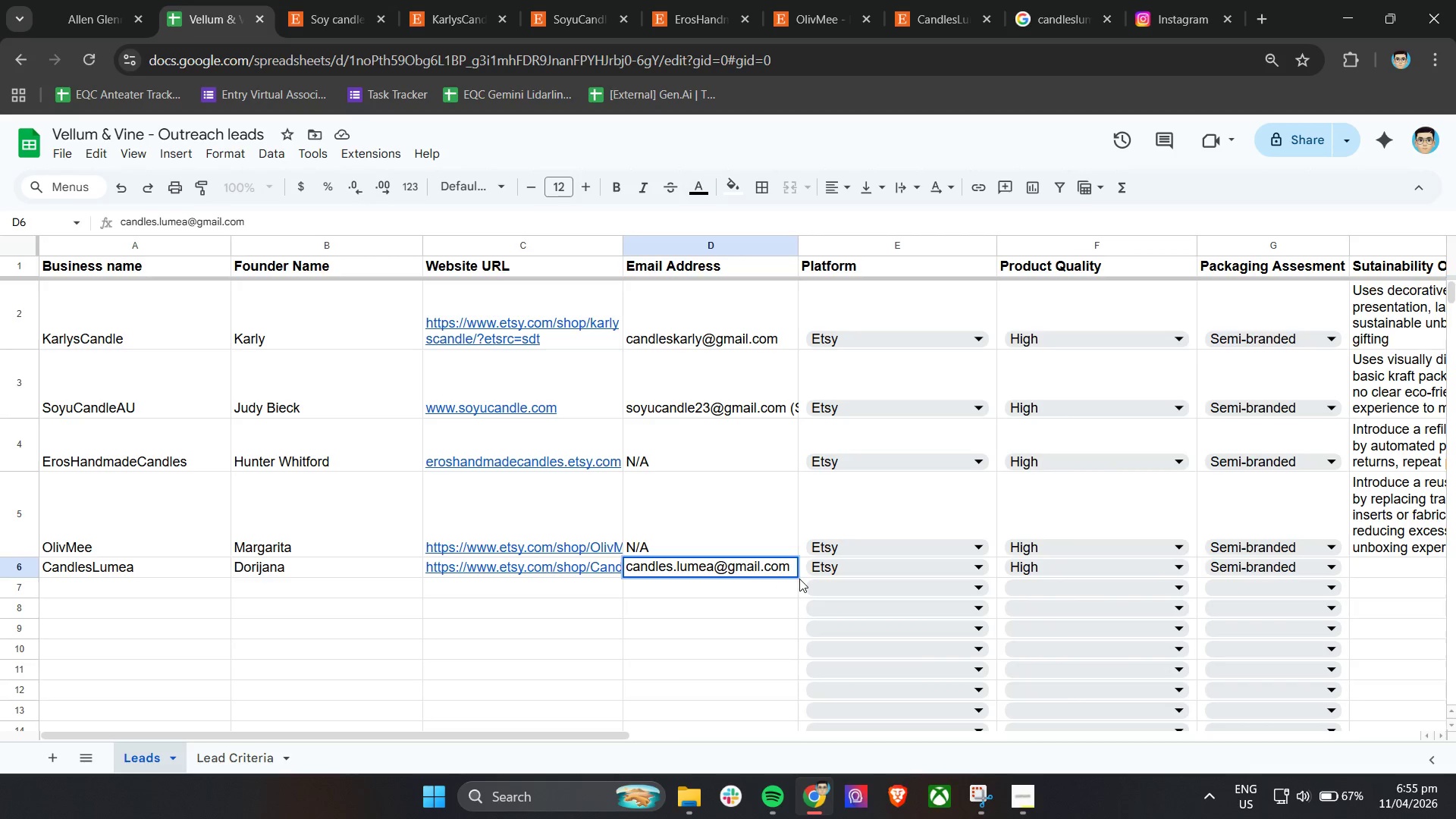 
type( (not verified))